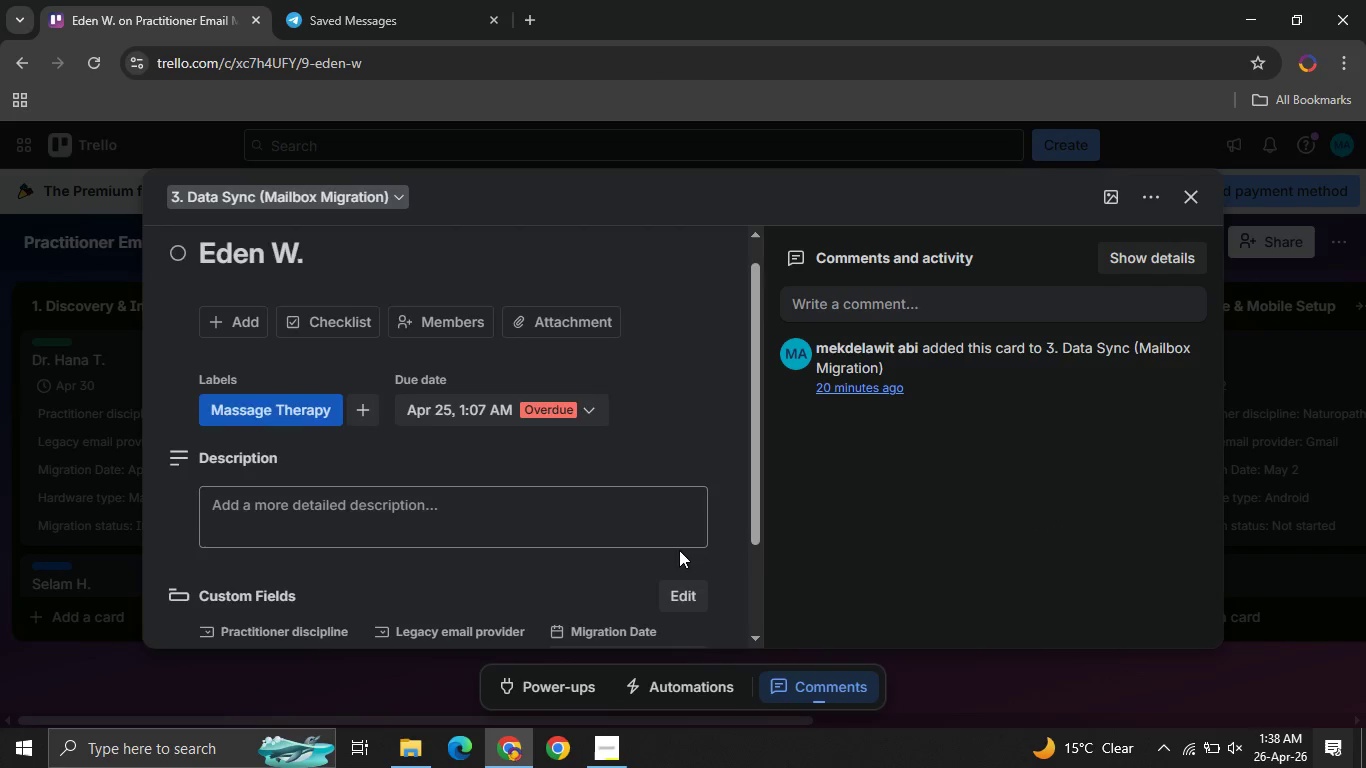 
left_click([1190, 204])
 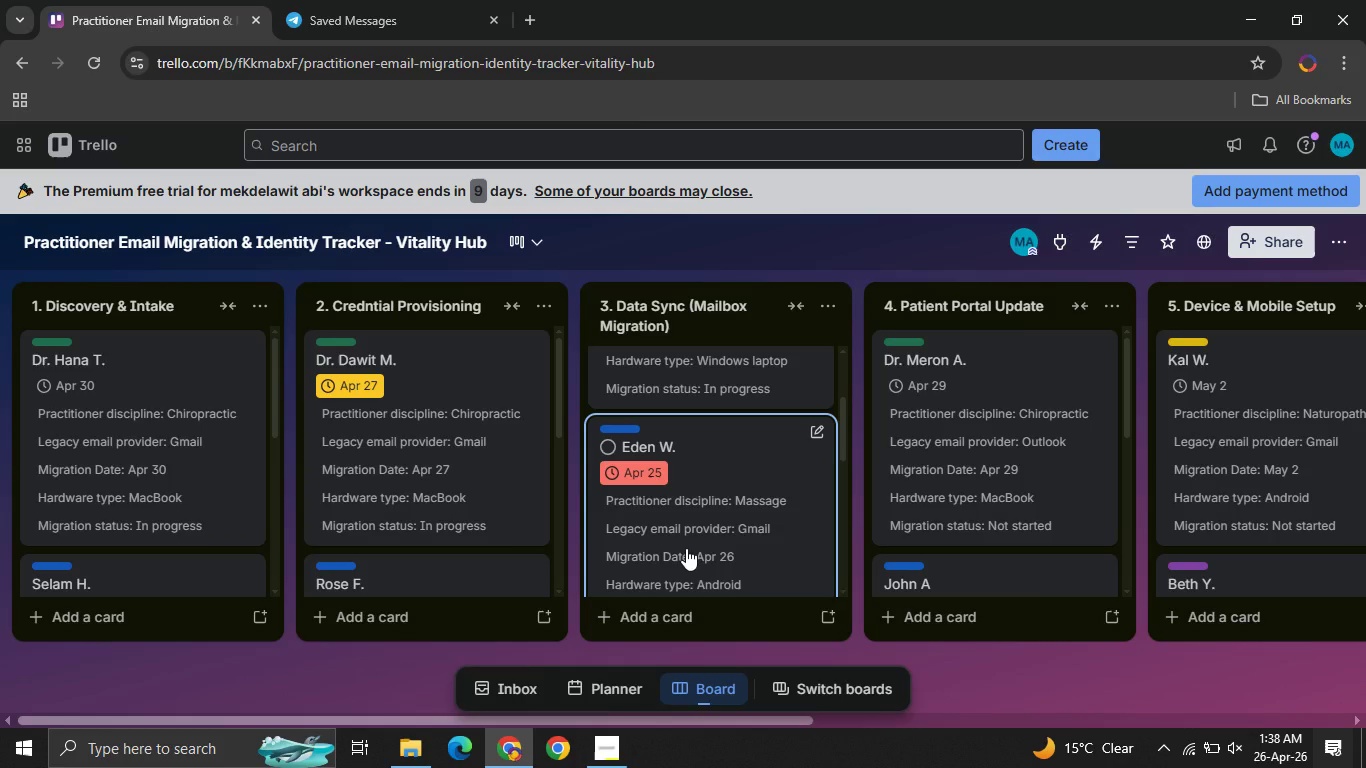 
left_click([686, 548])
 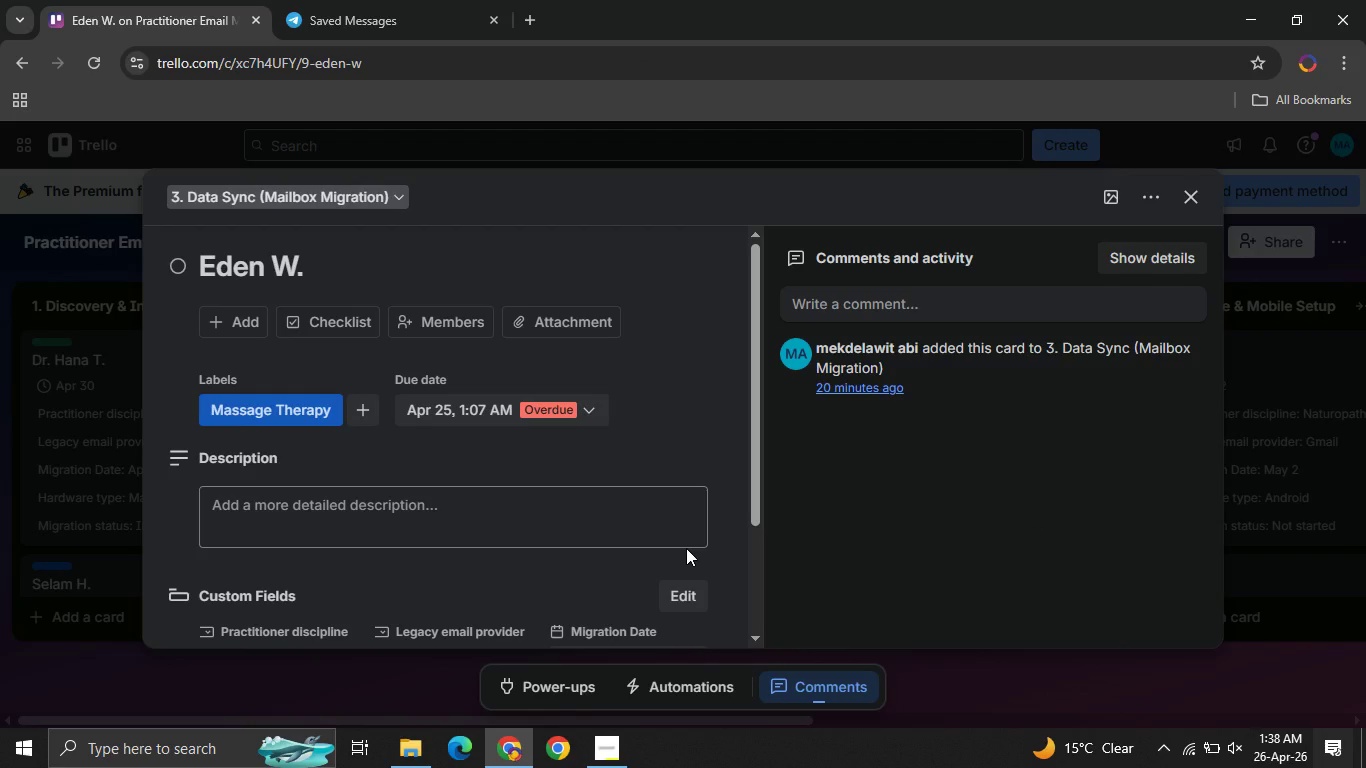 
wait(10.31)
 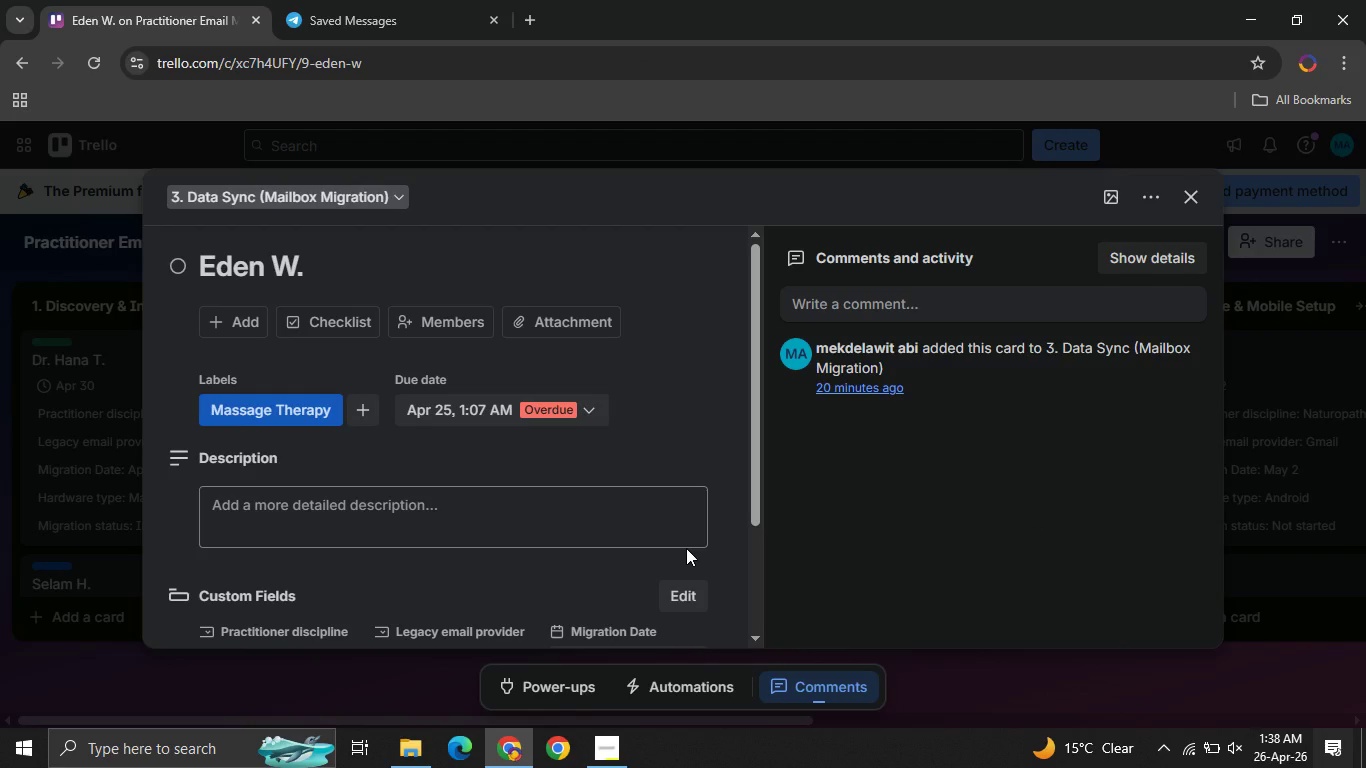 
left_click([1184, 203])
 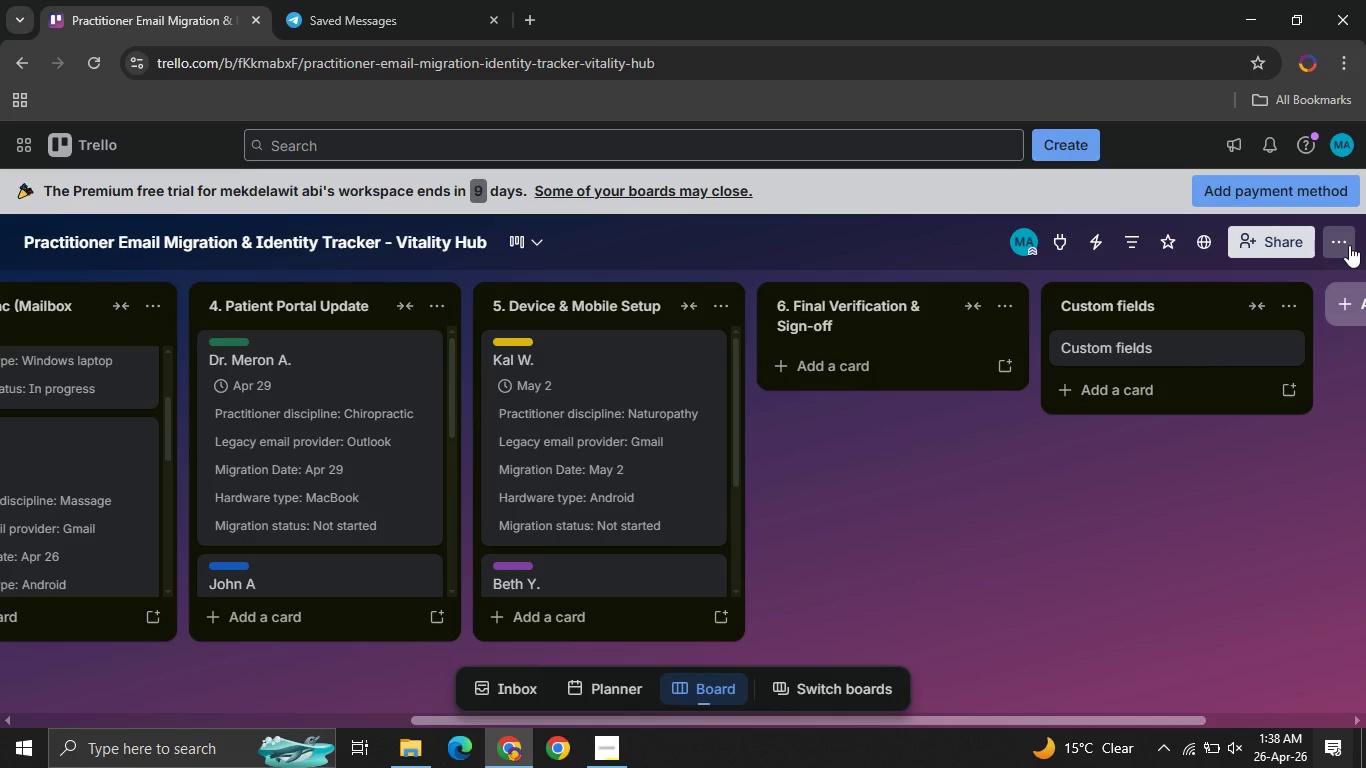 
left_click([1349, 245])
 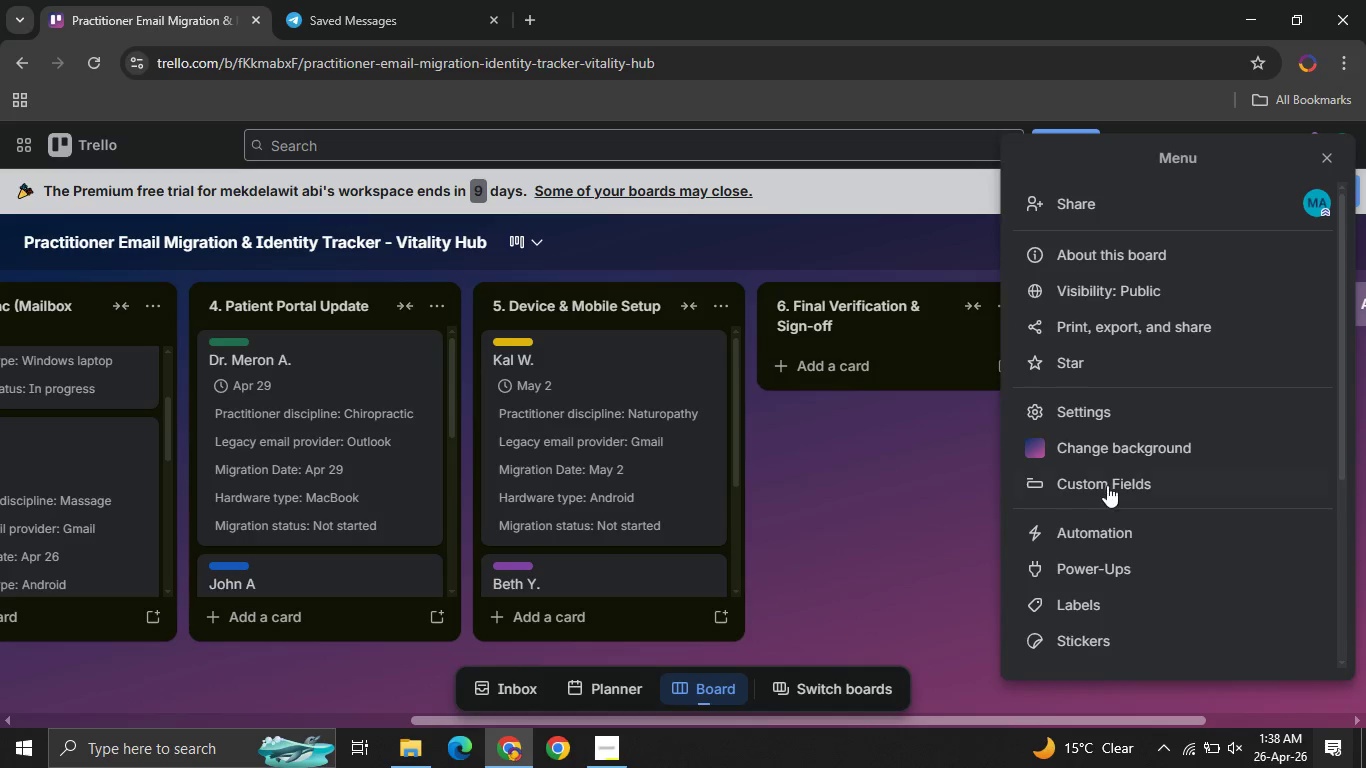 
left_click([1084, 543])
 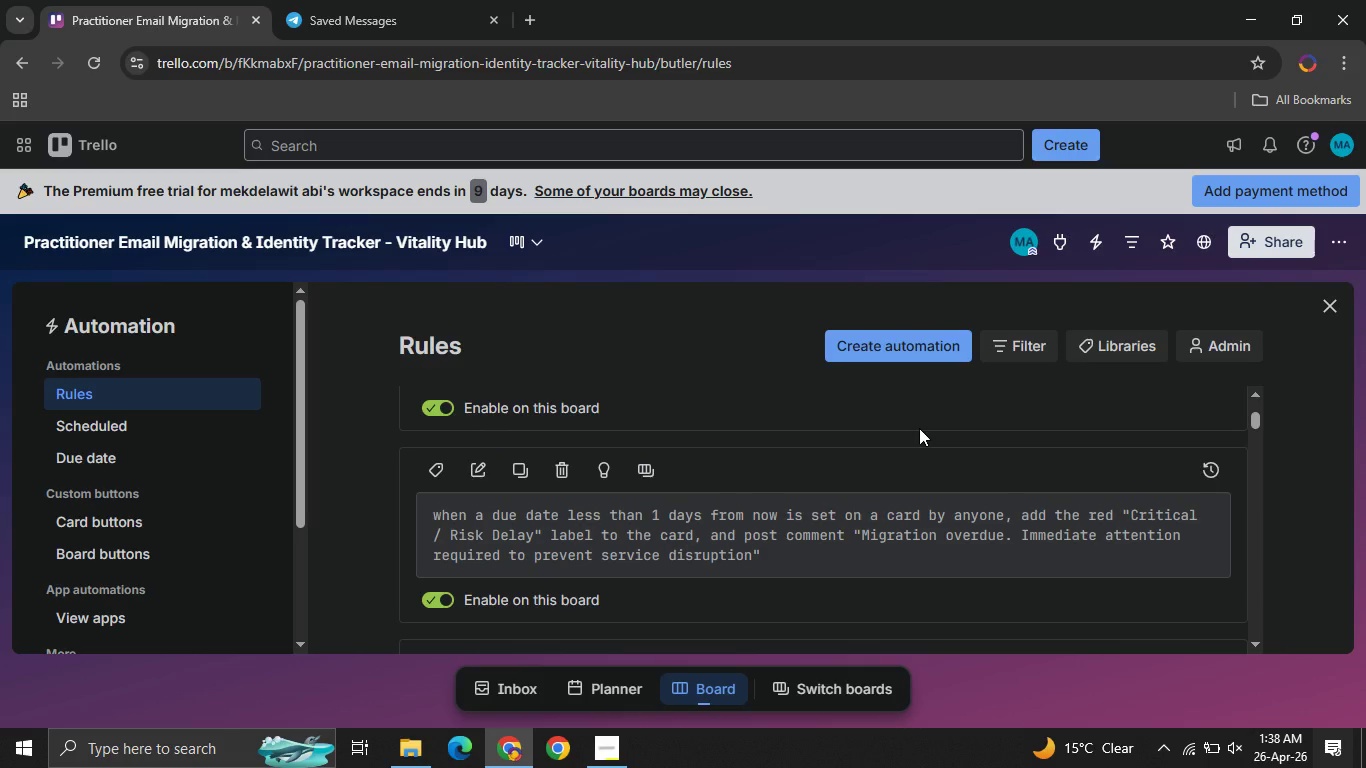 
wait(28.84)
 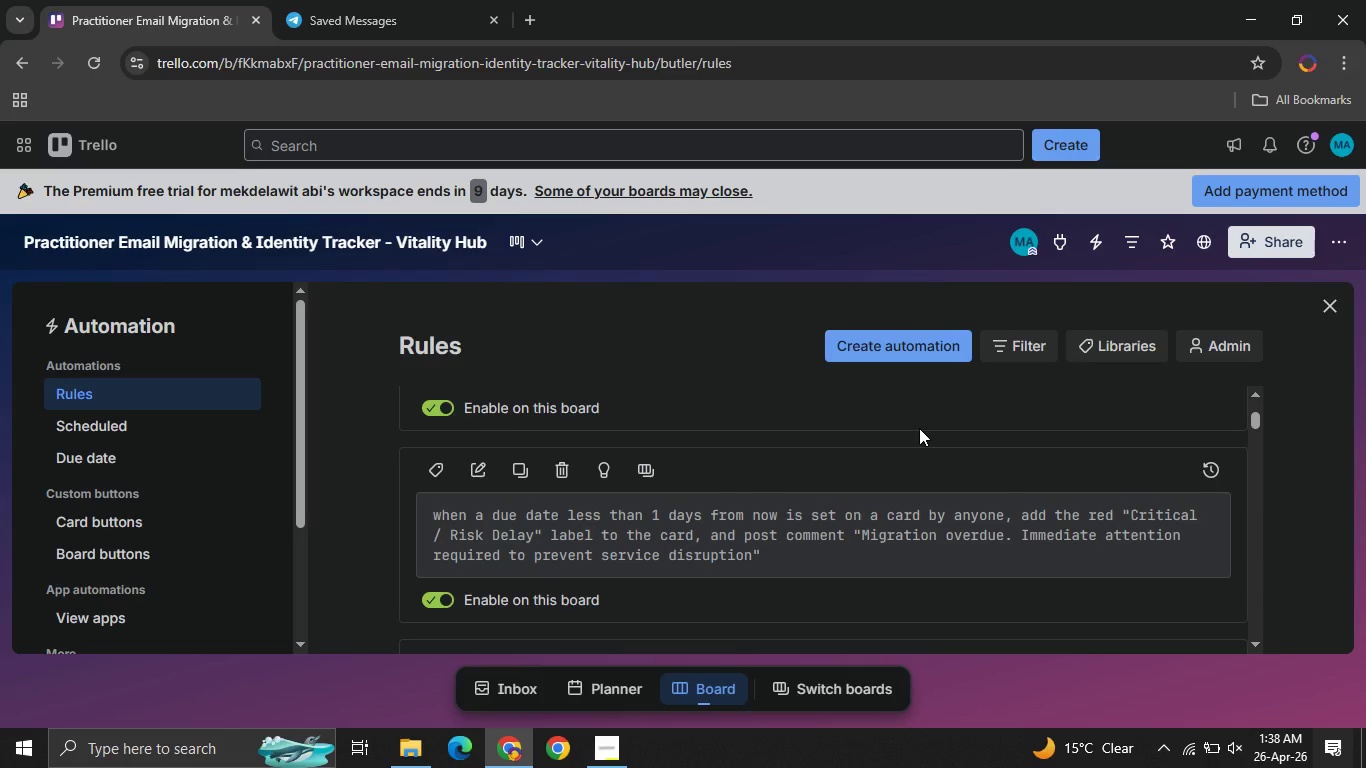 
left_click([1331, 311])
 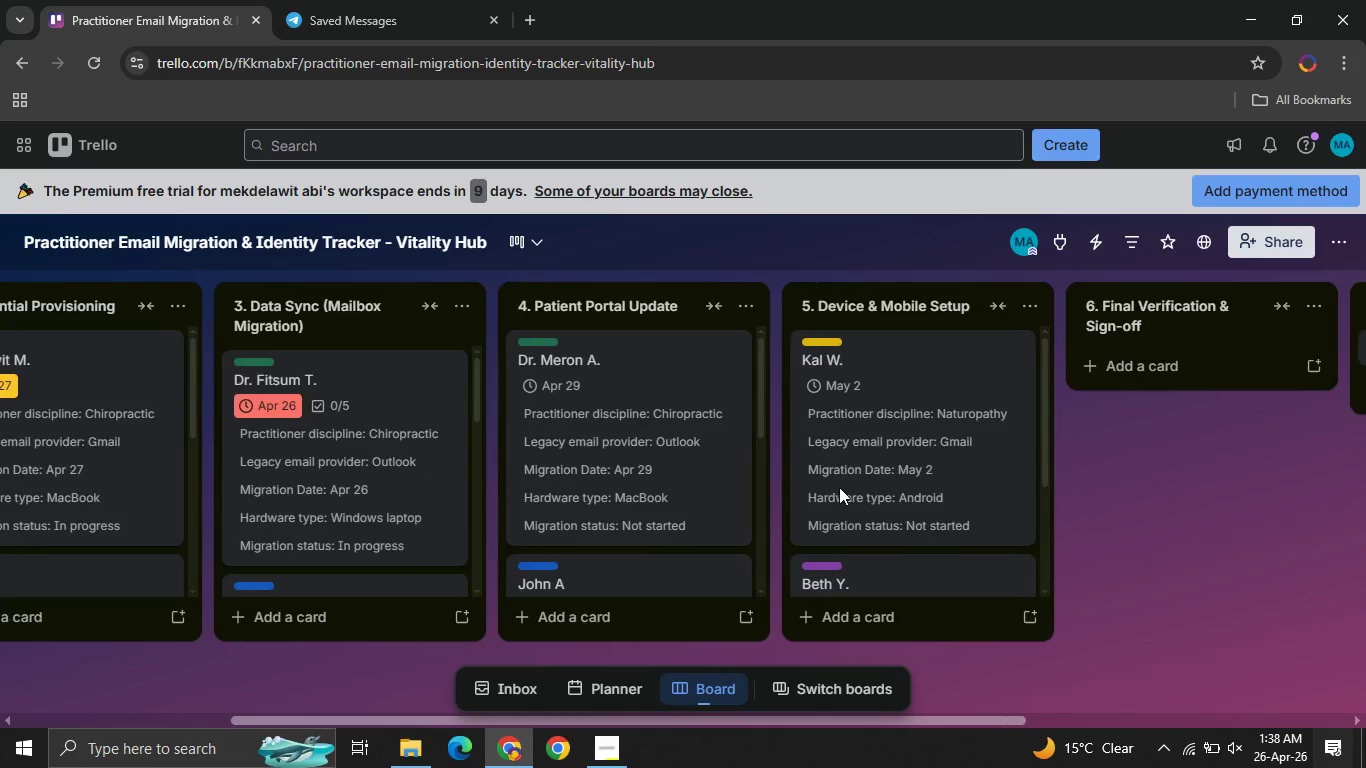 
left_click([347, 408])
 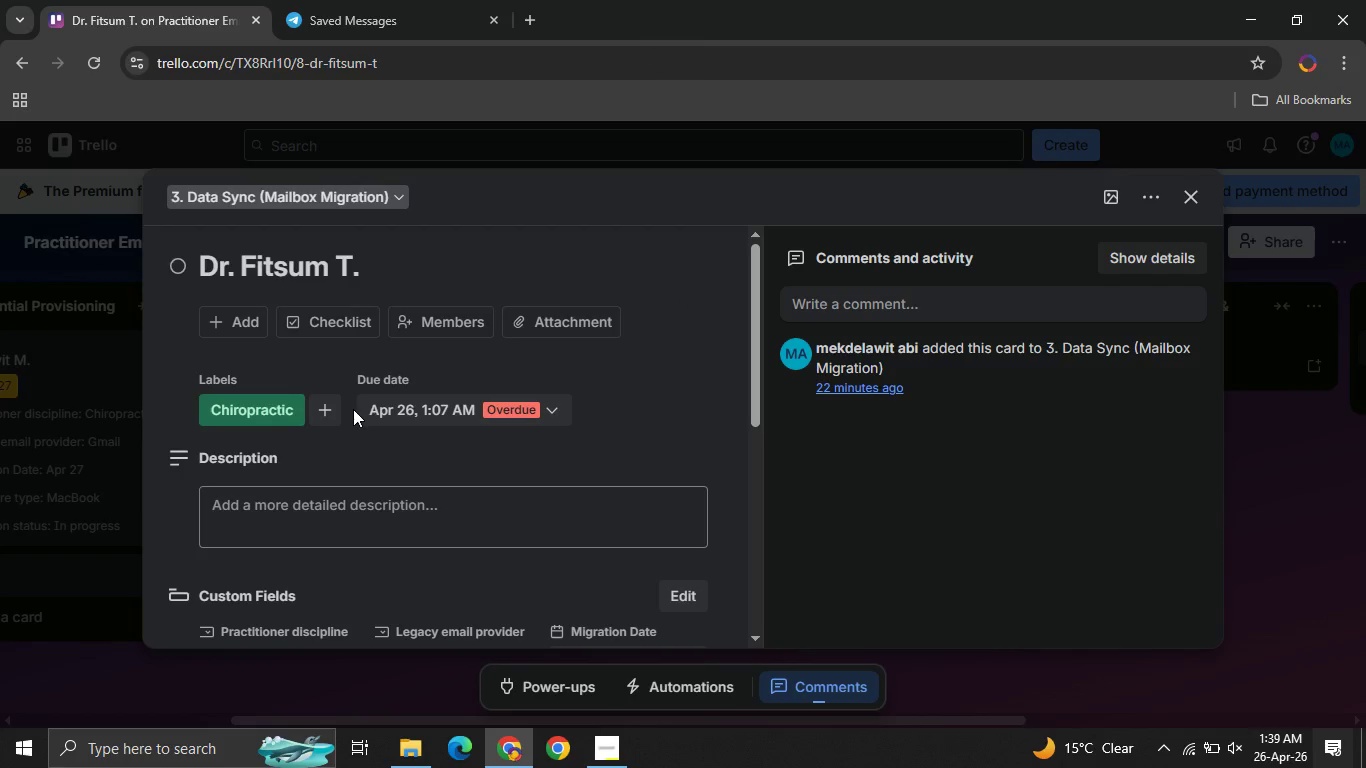 
left_click([437, 405])
 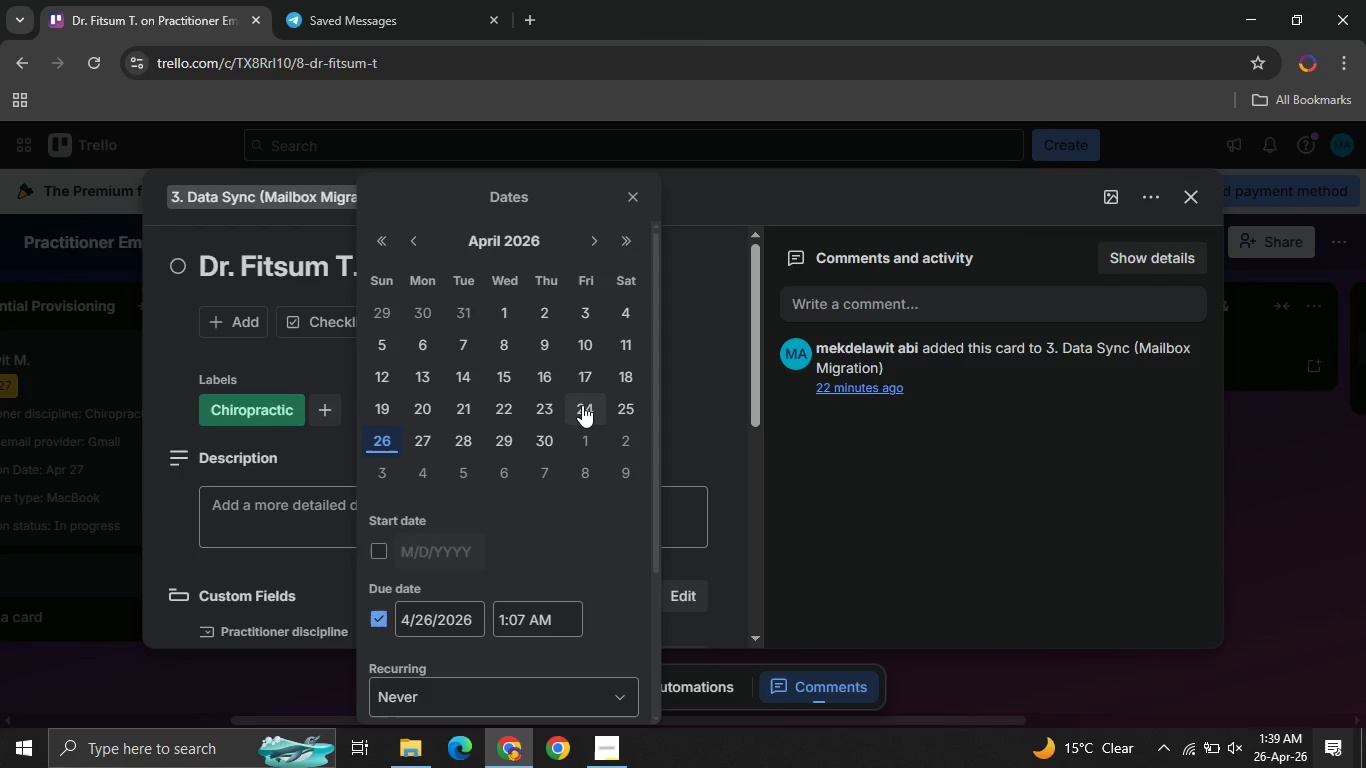 
left_click([582, 405])
 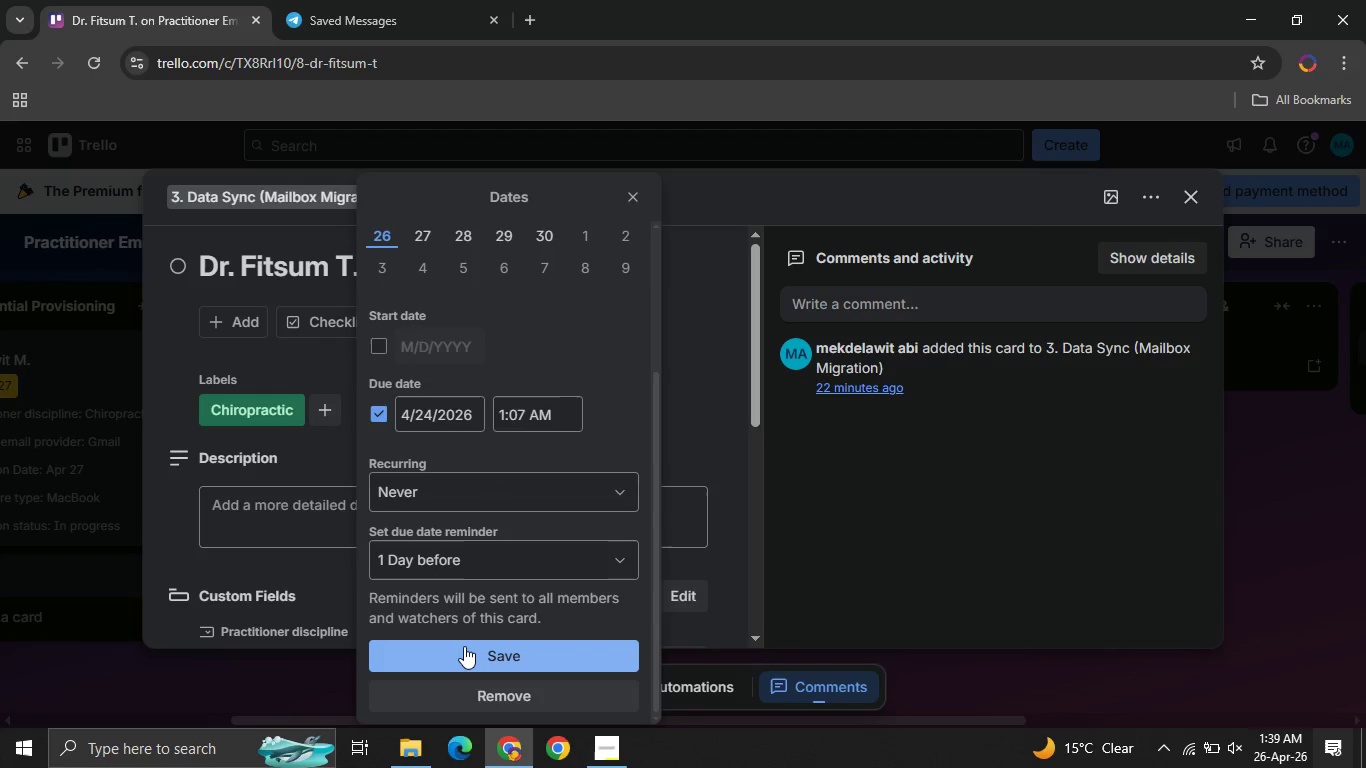 
left_click([464, 658])
 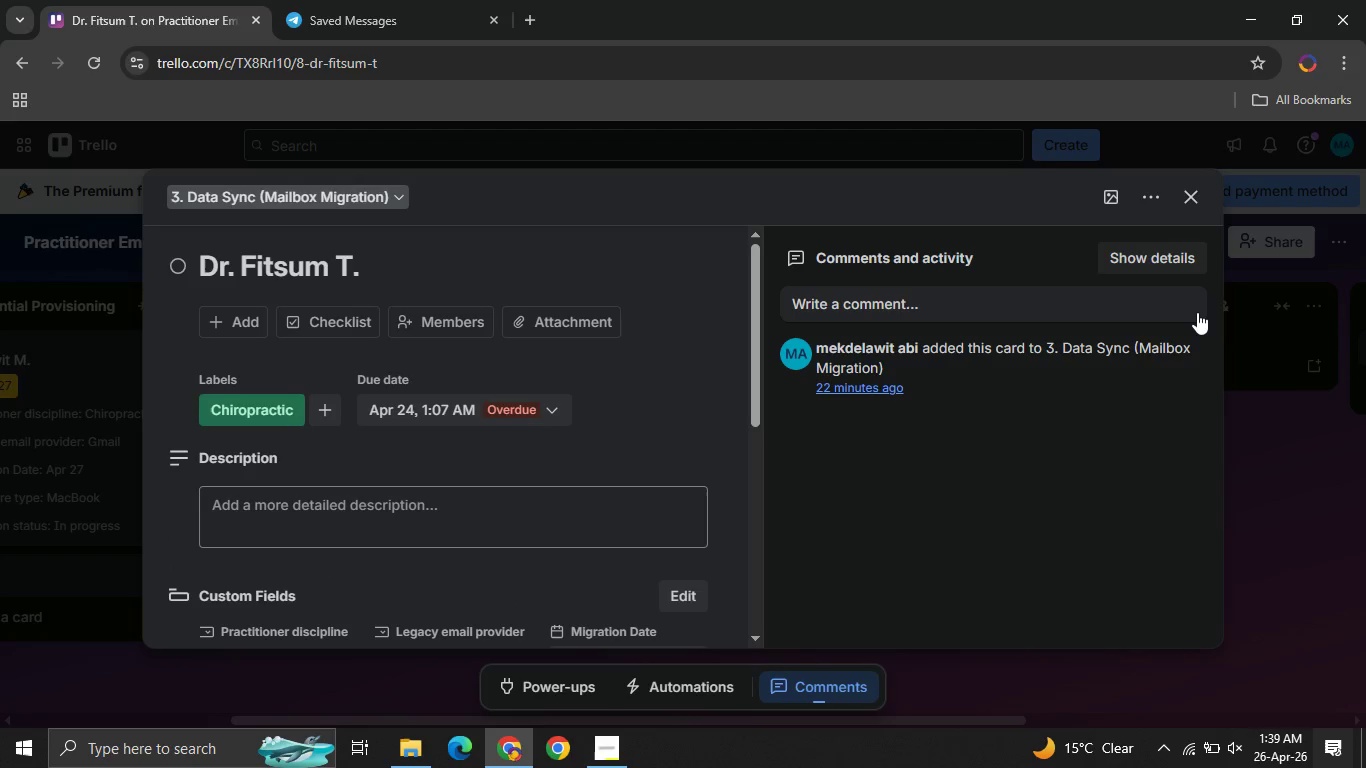 
left_click([1195, 191])
 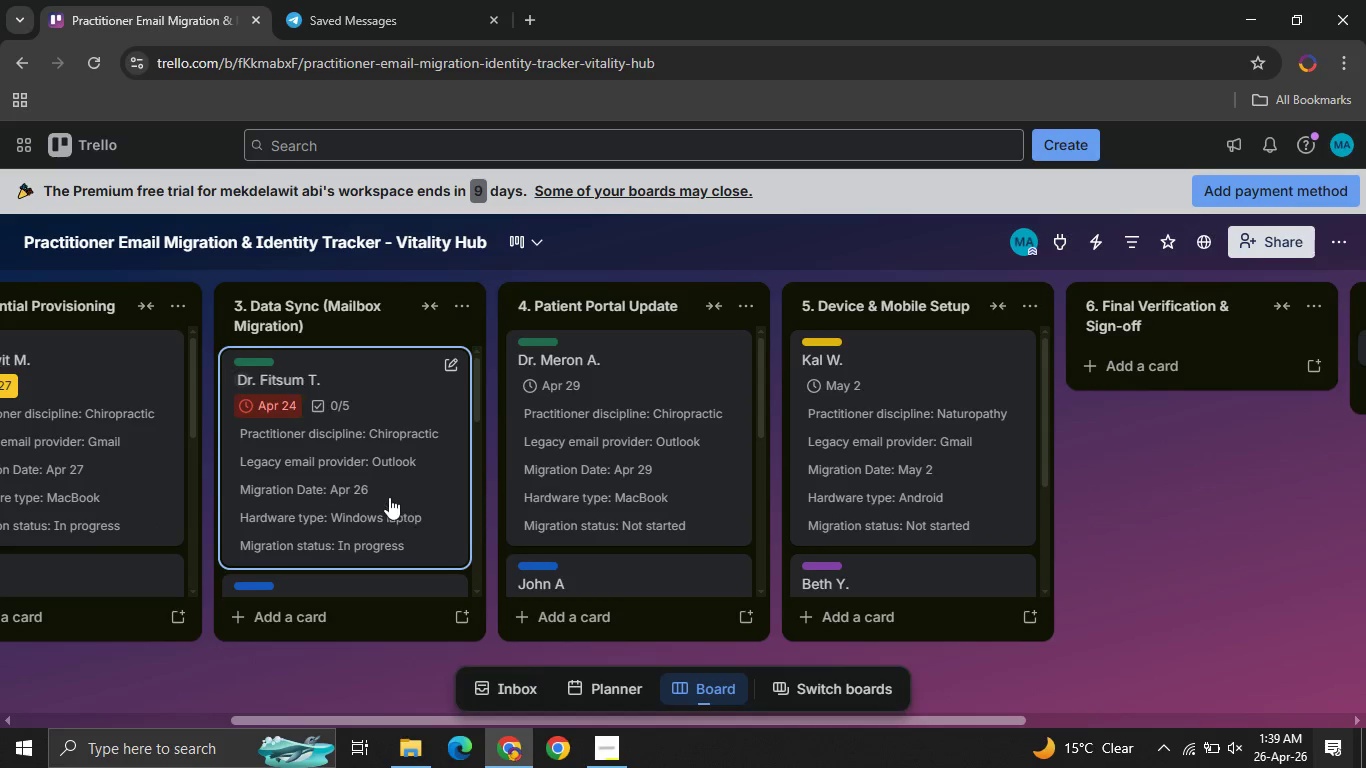 
left_click([383, 493])
 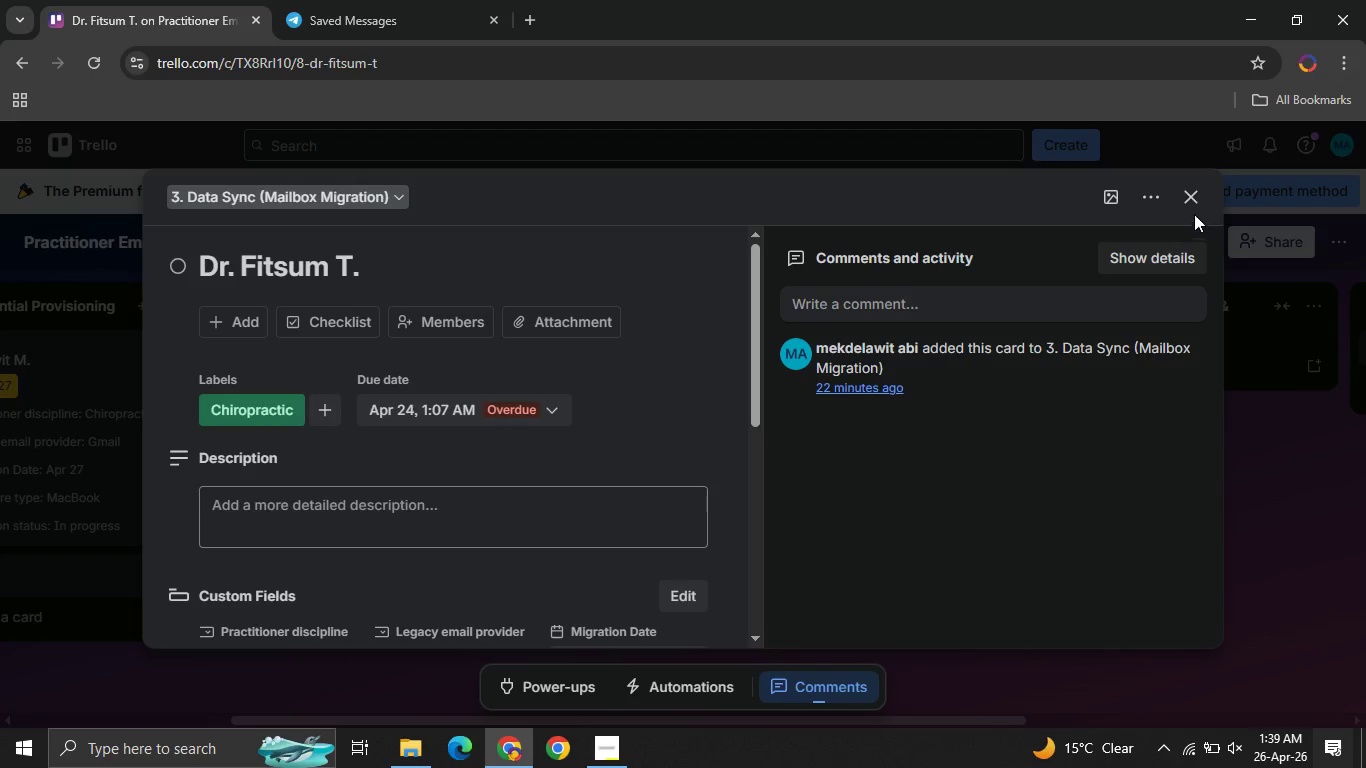 
wait(5.48)
 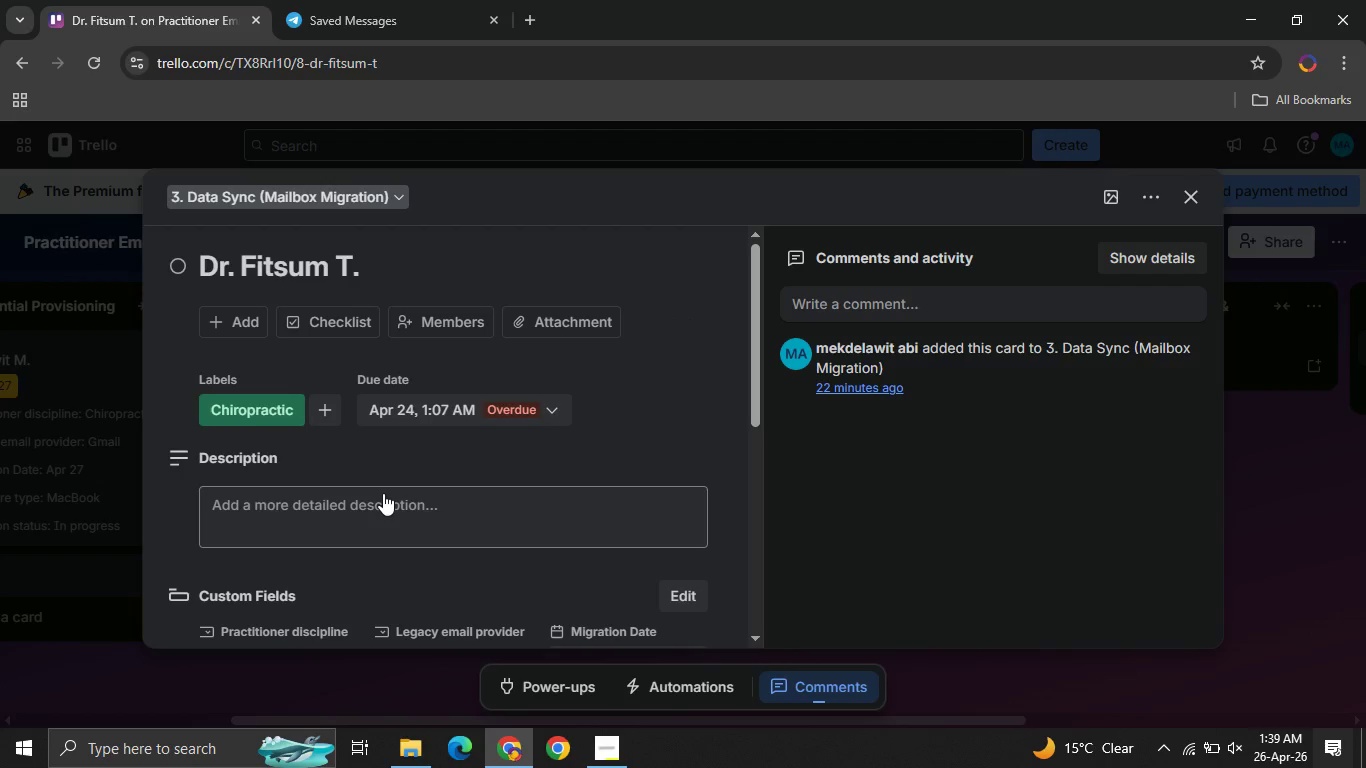 
left_click([1194, 210])
 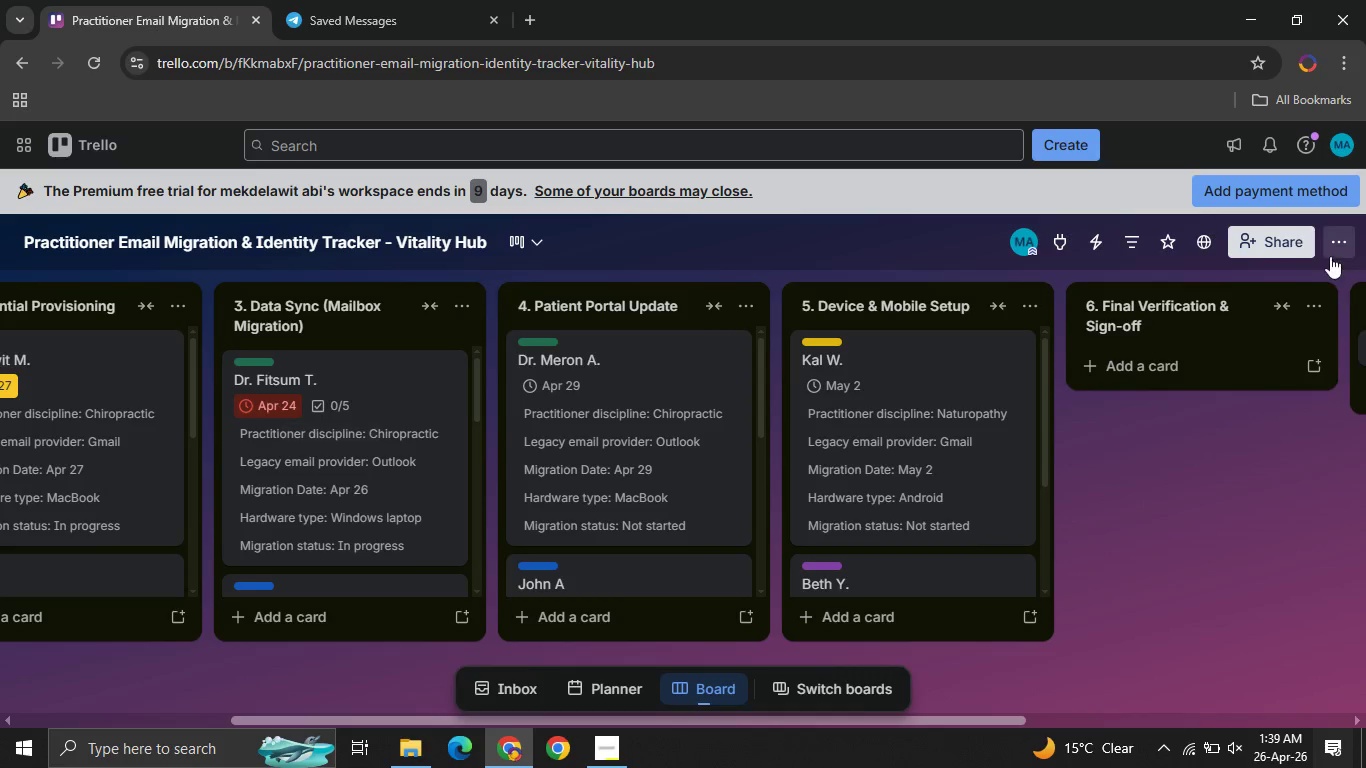 
left_click([1348, 247])
 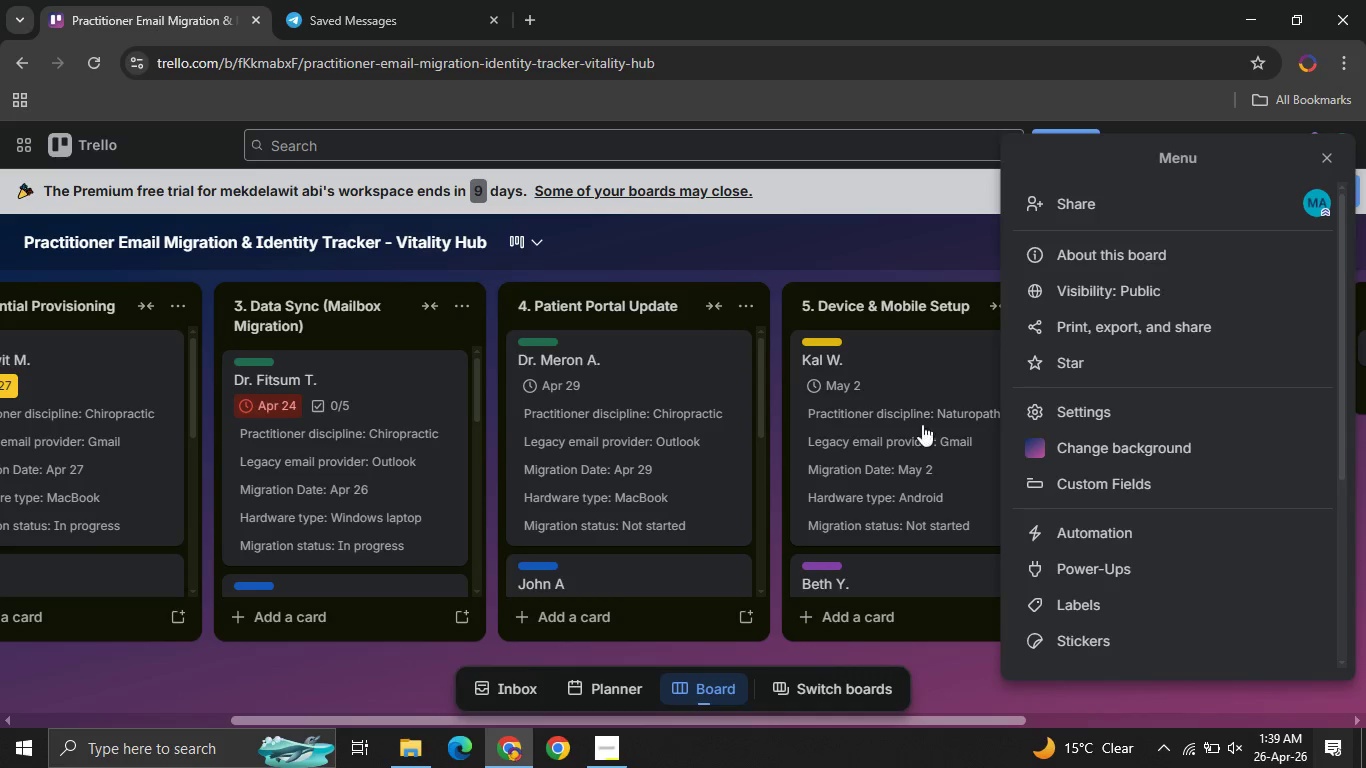 
left_click([358, 647])
 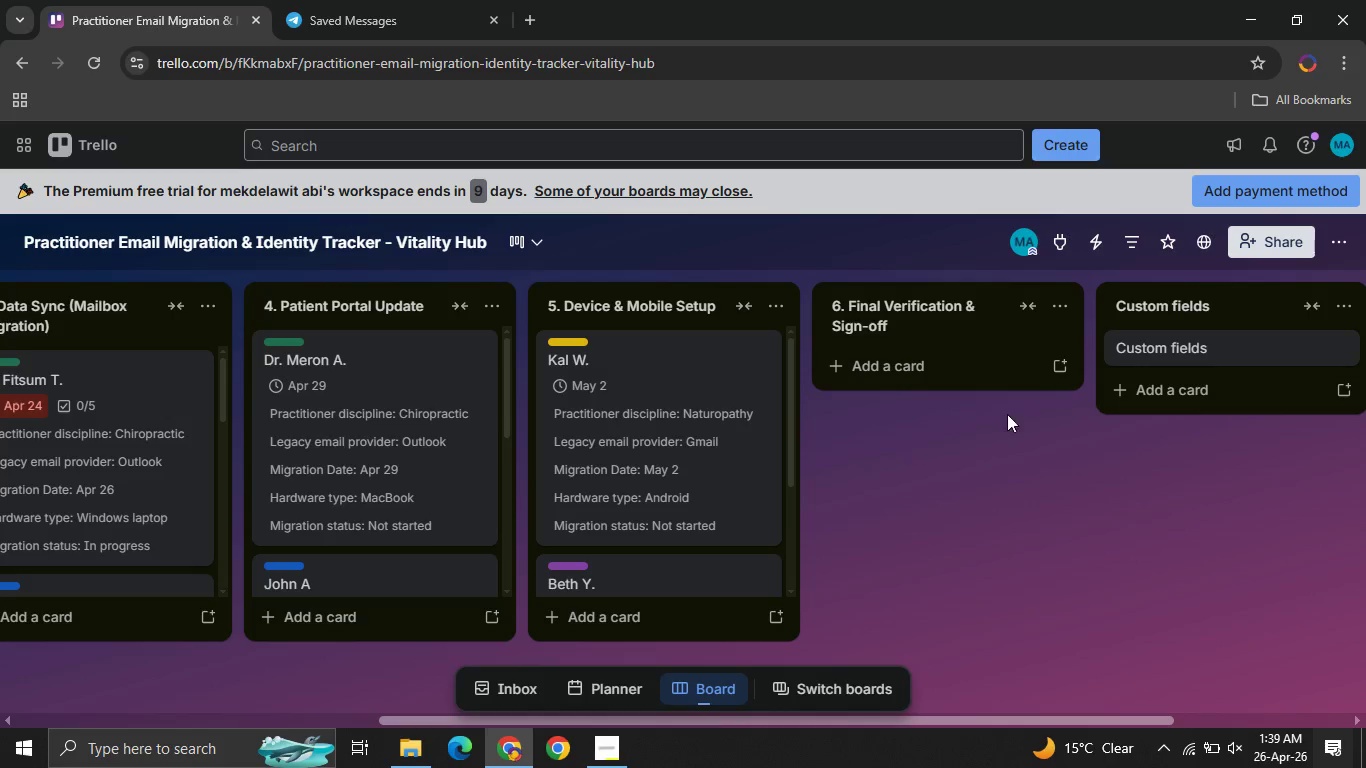 
wait(21.86)
 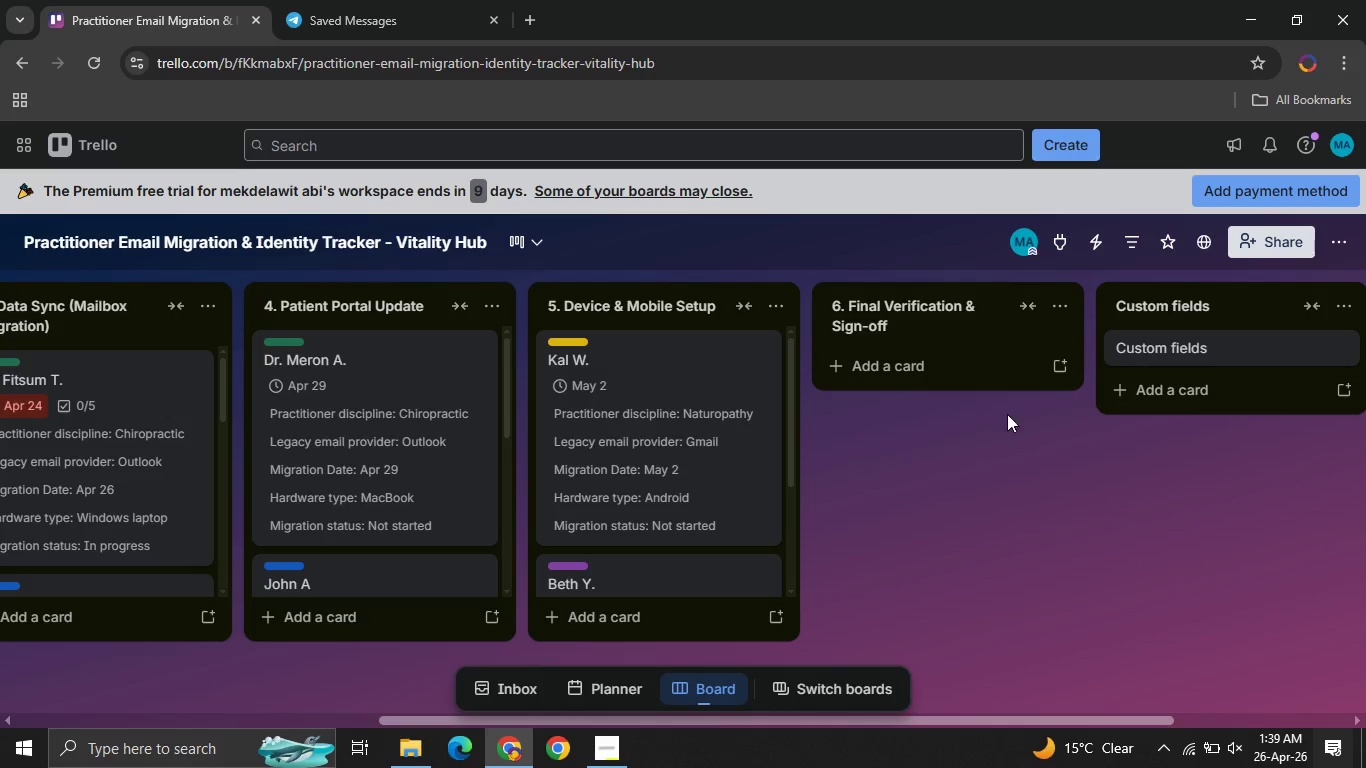 
left_click([457, 445])
 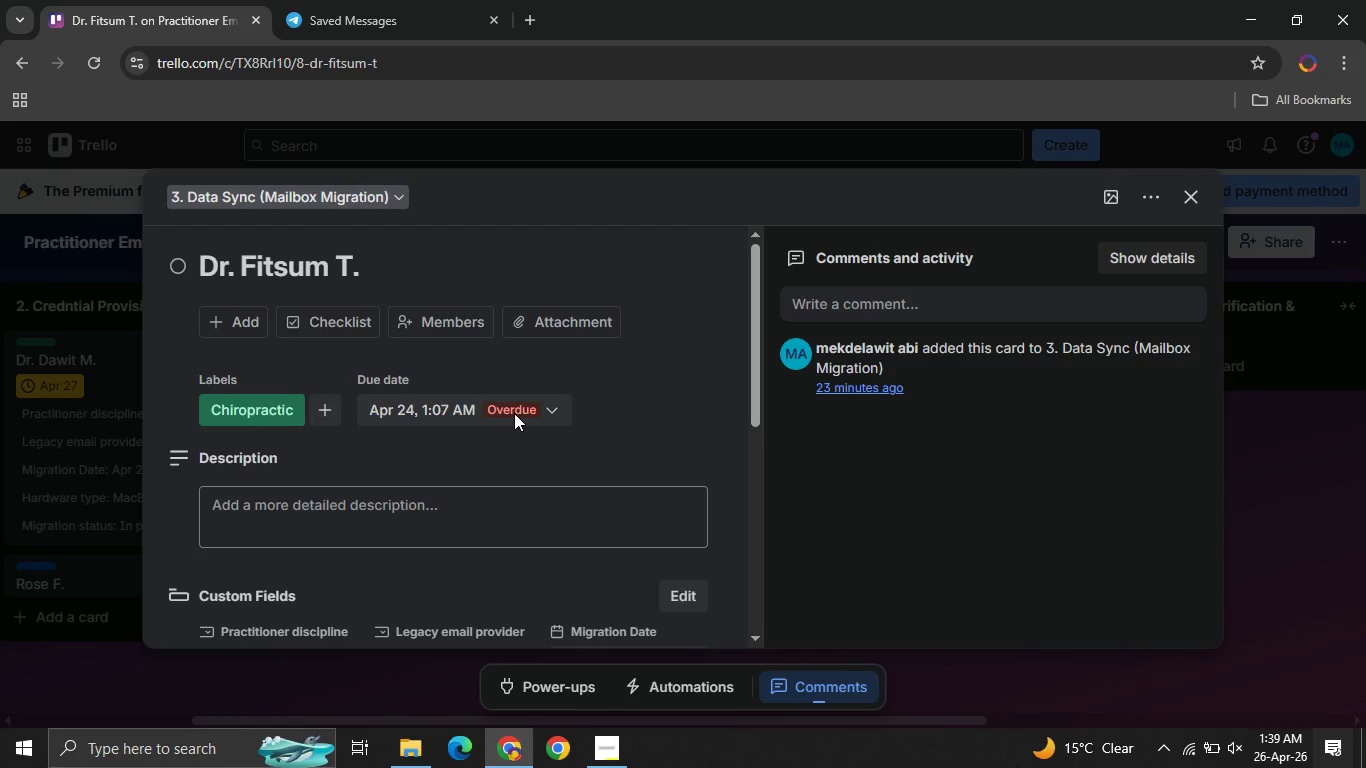 
left_click([514, 413])
 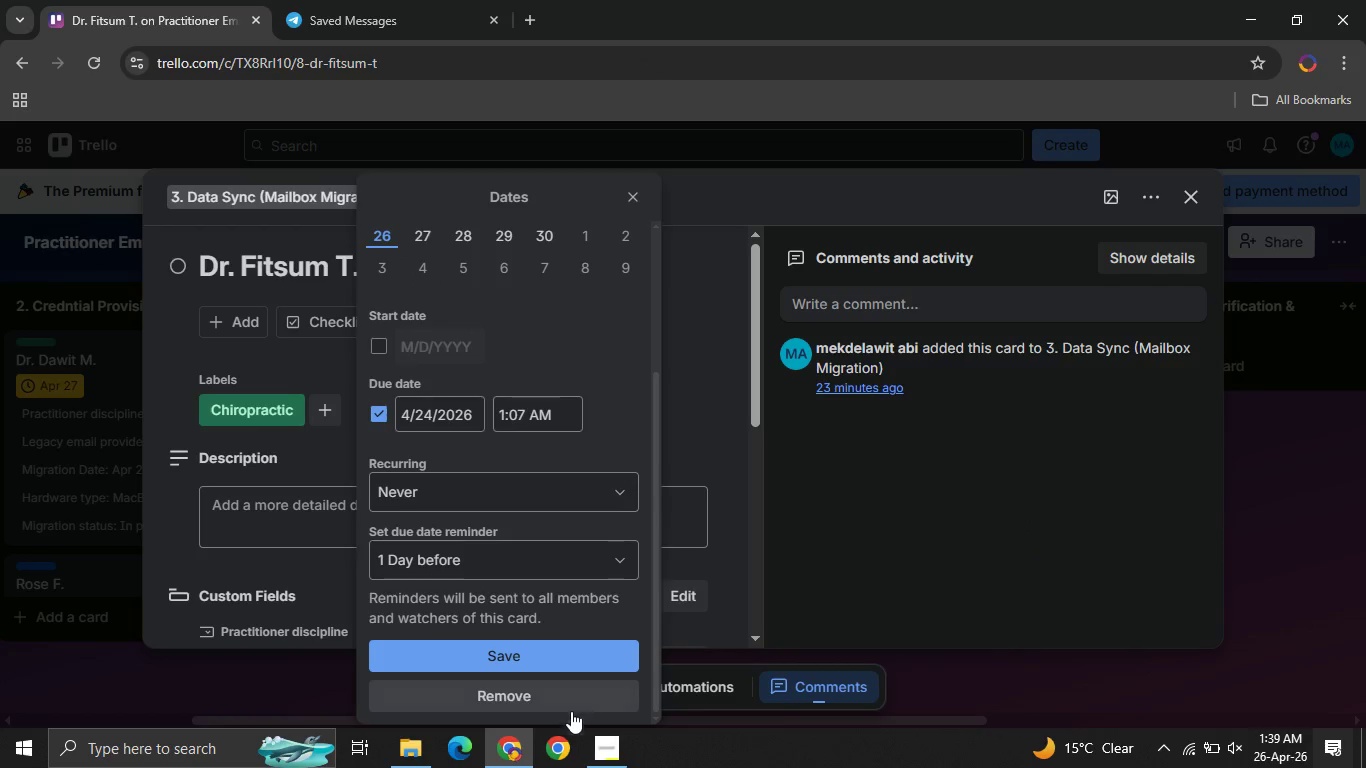 
left_click([525, 691])
 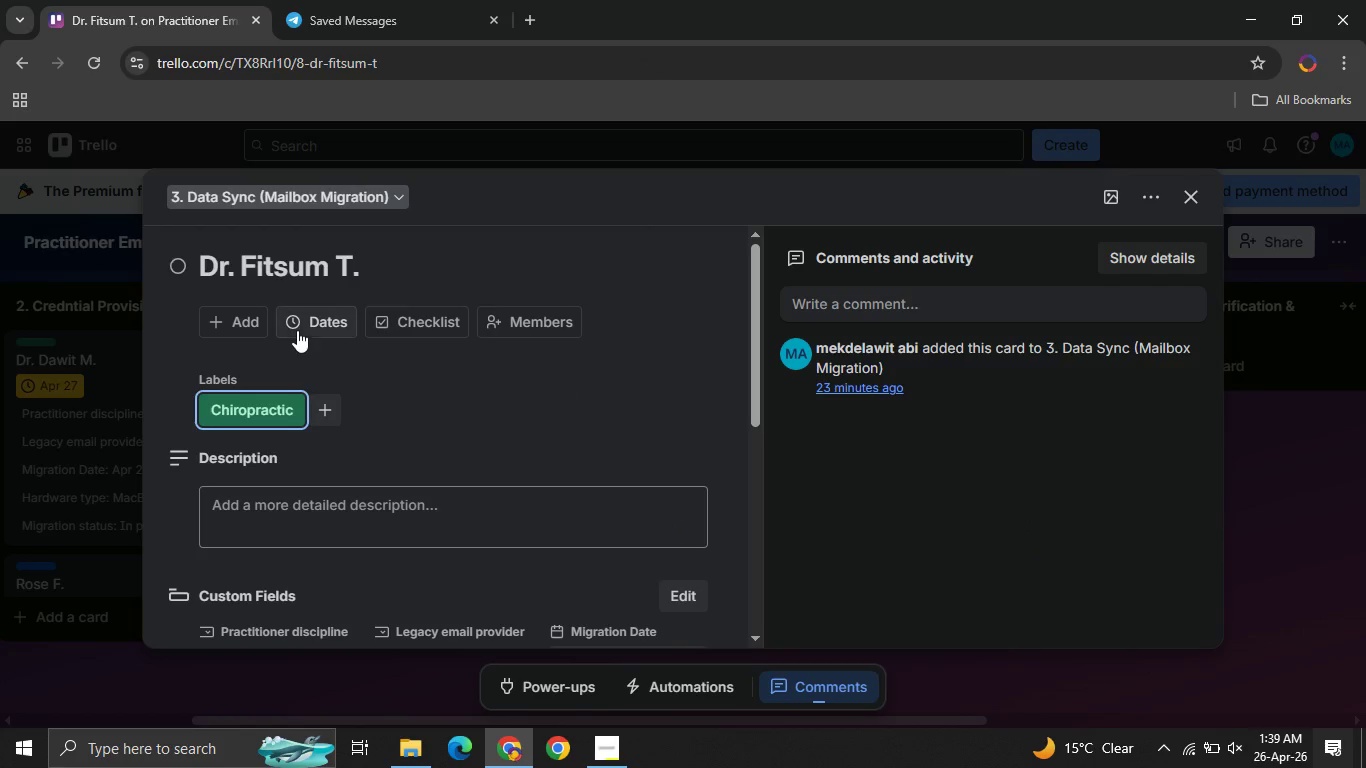 
left_click([313, 323])
 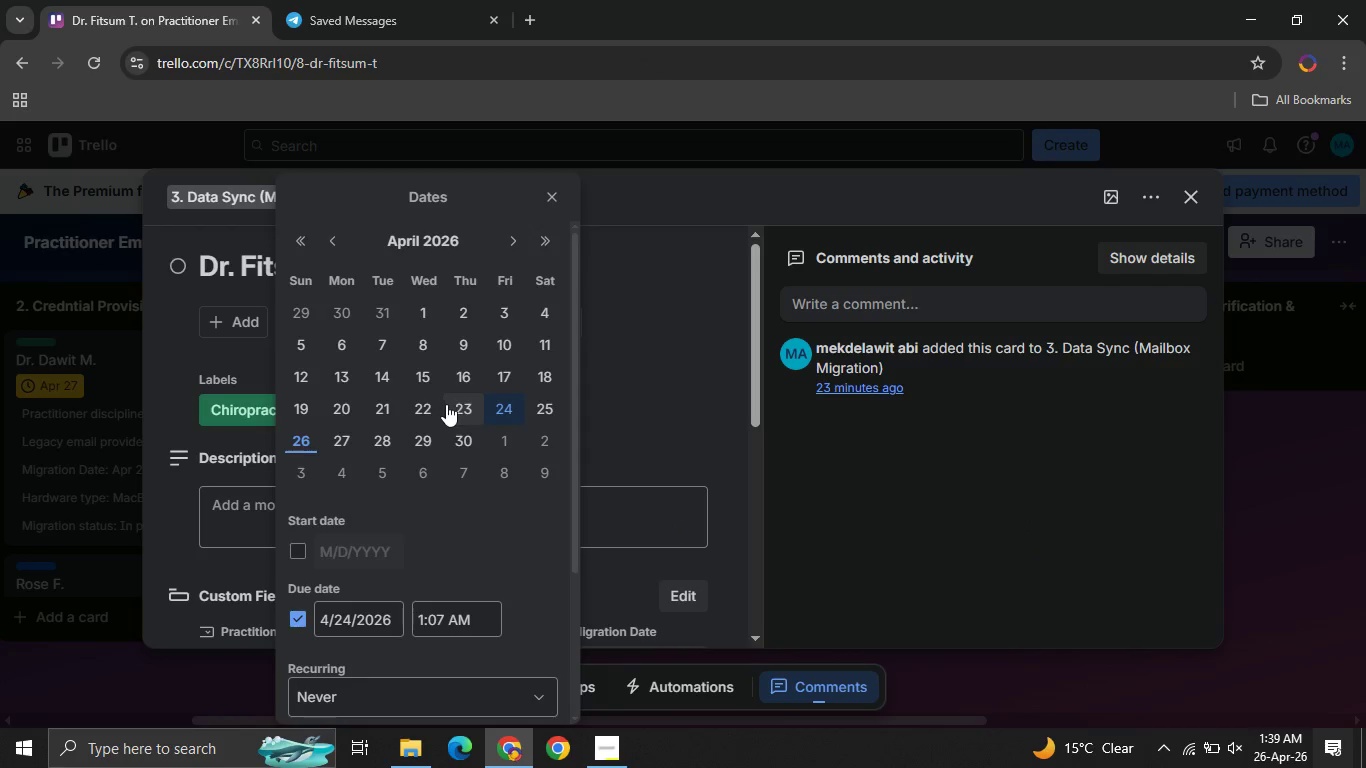 
left_click([463, 409])
 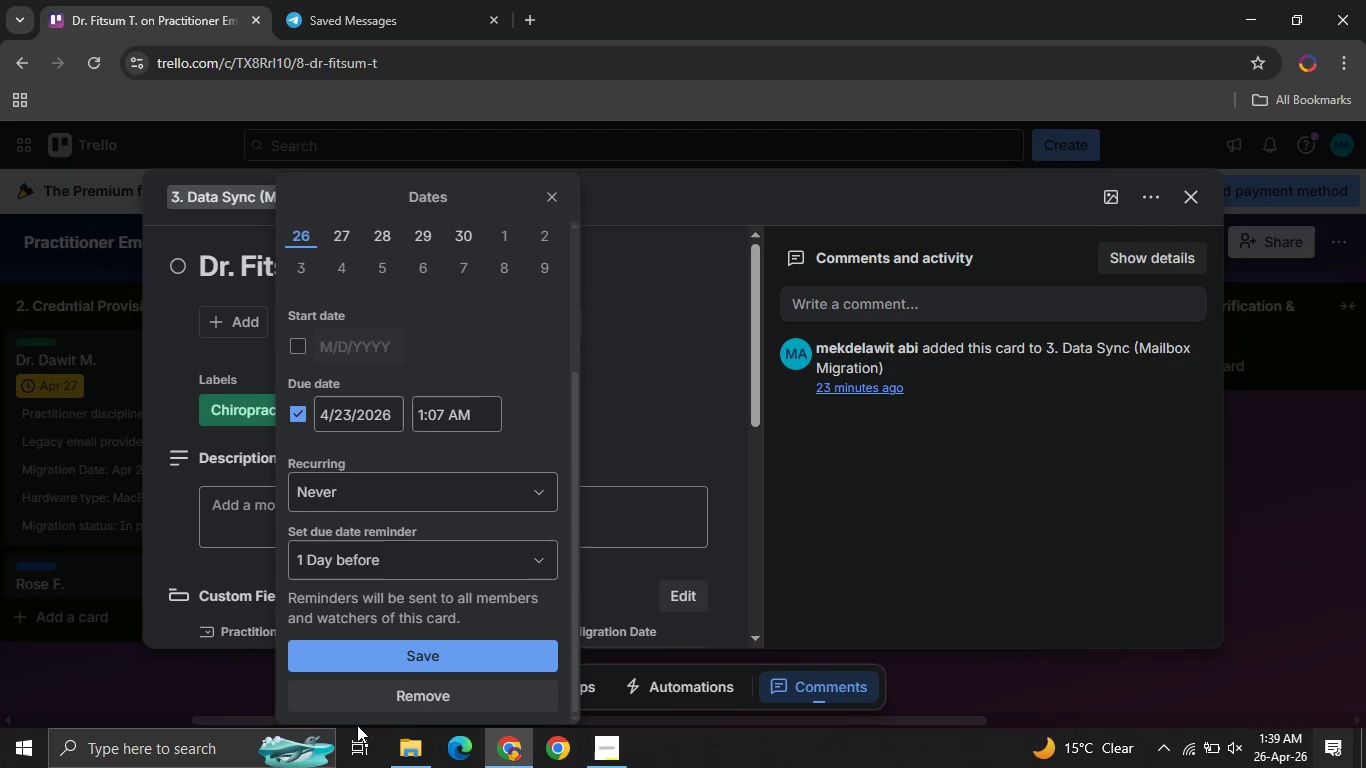 
left_click([334, 646])
 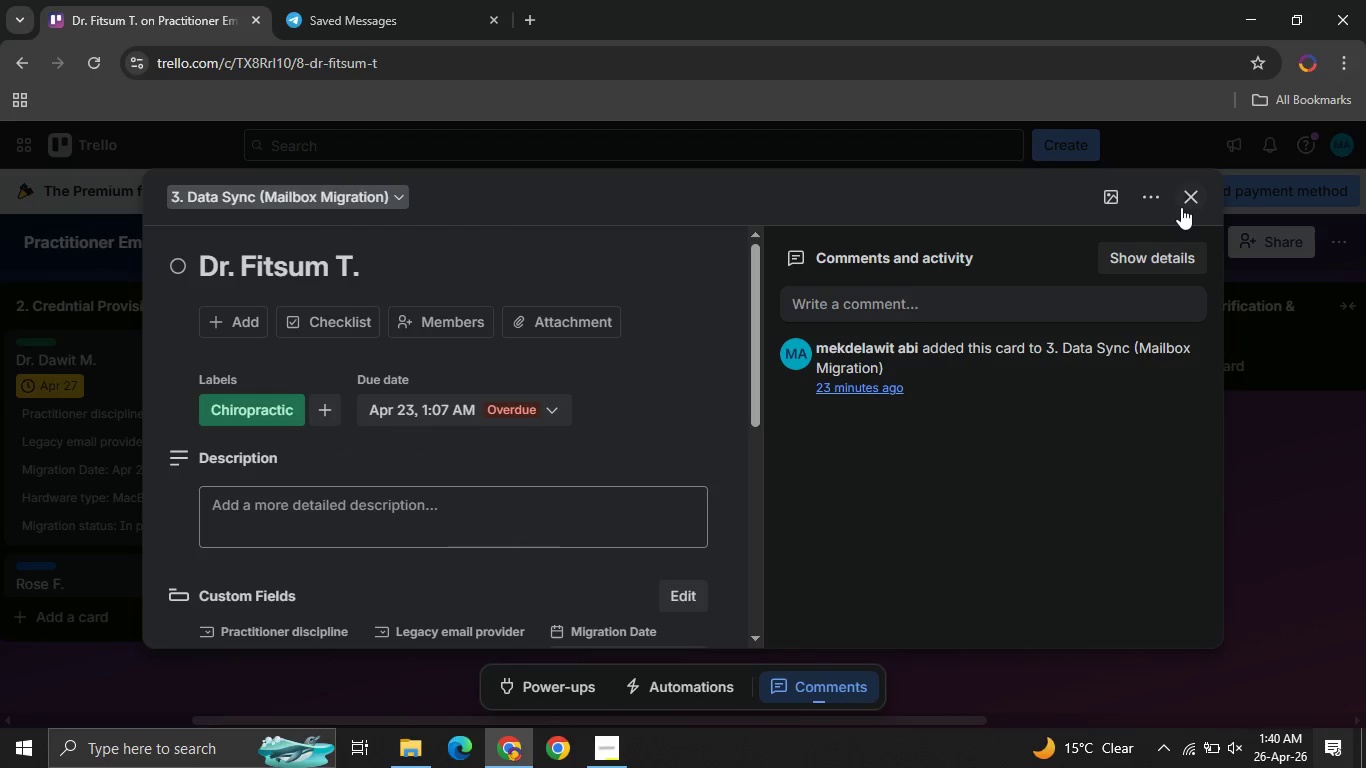 
left_click([1182, 206])
 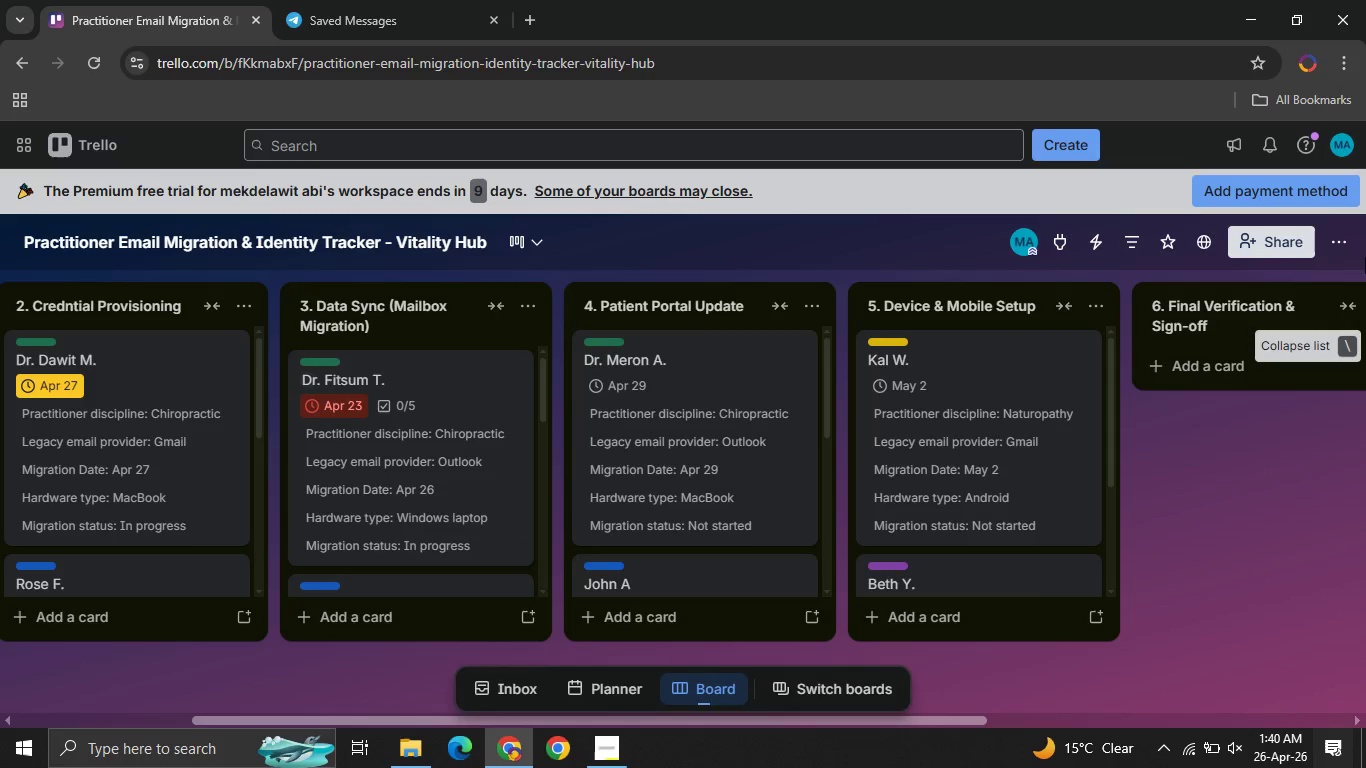 
wait(6.7)
 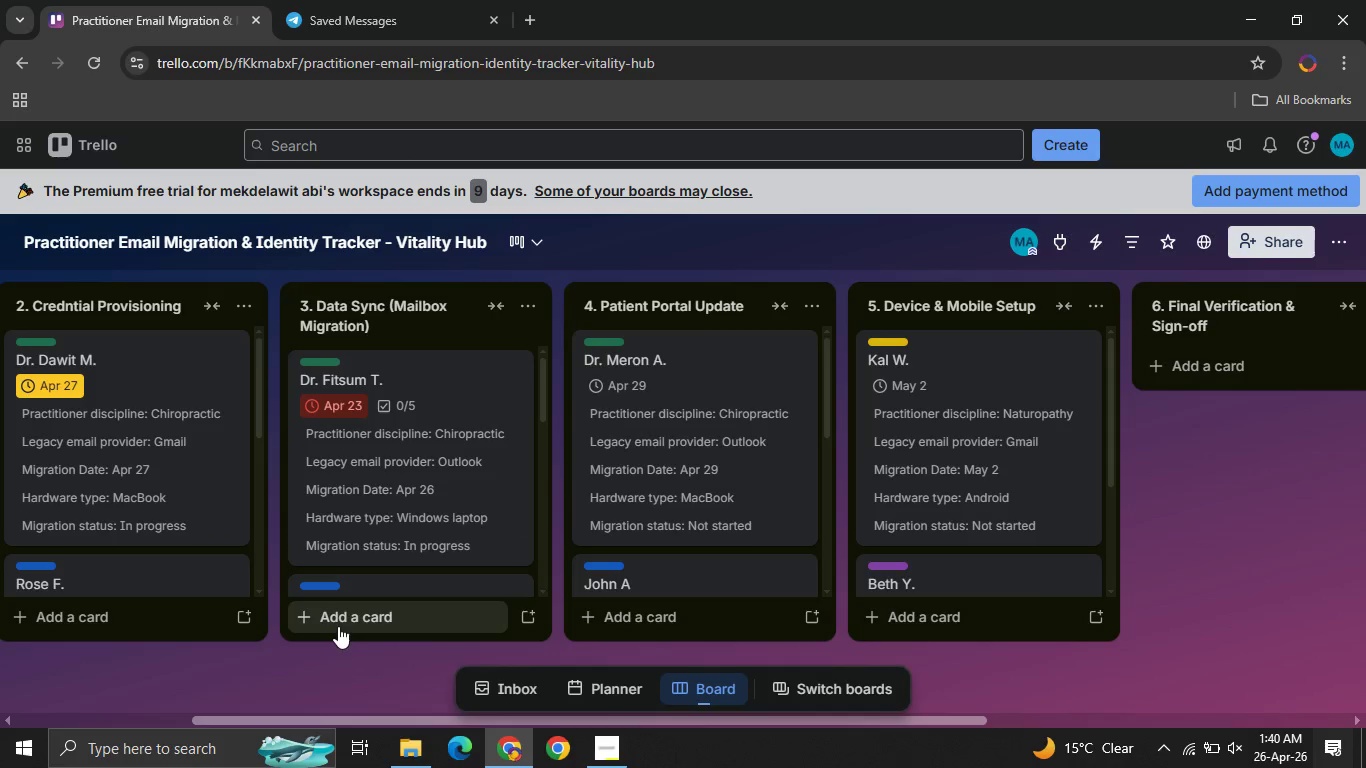 
left_click([424, 447])
 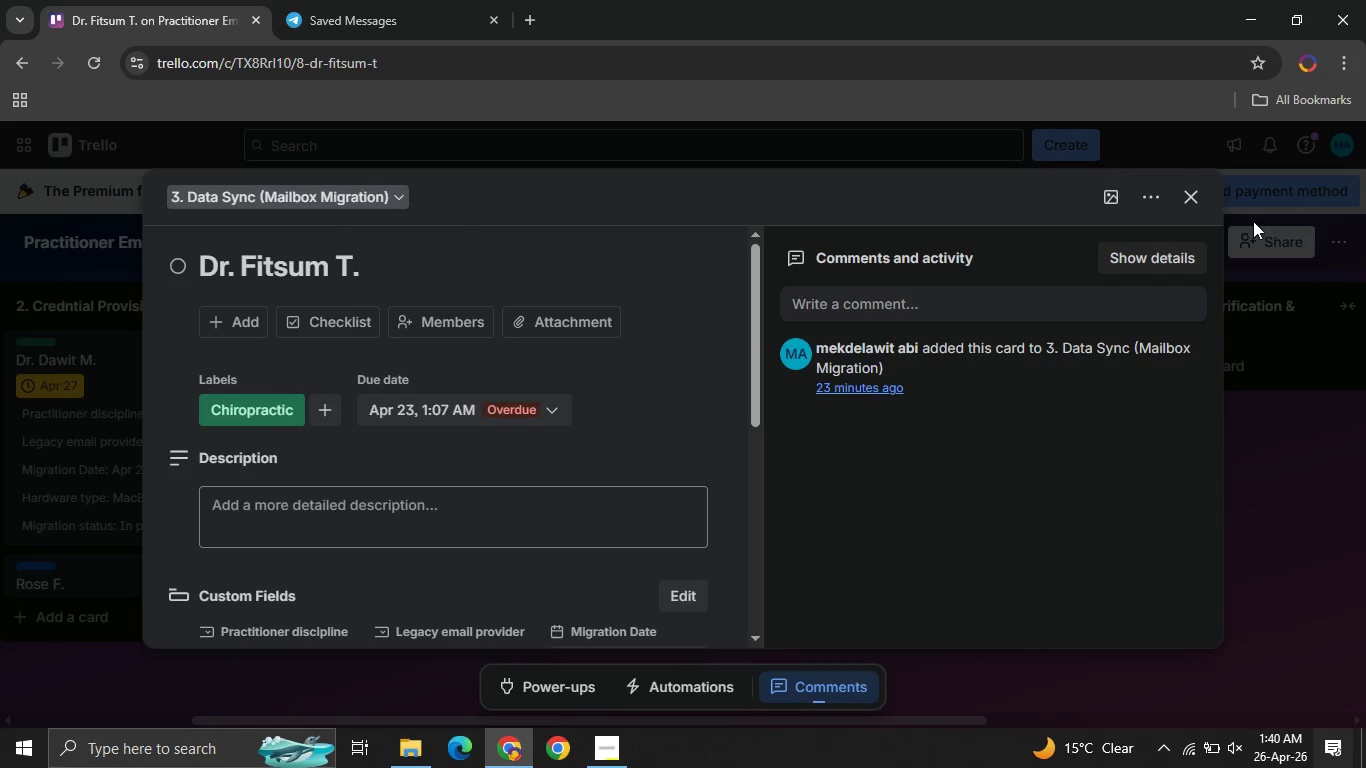 
left_click([1190, 206])
 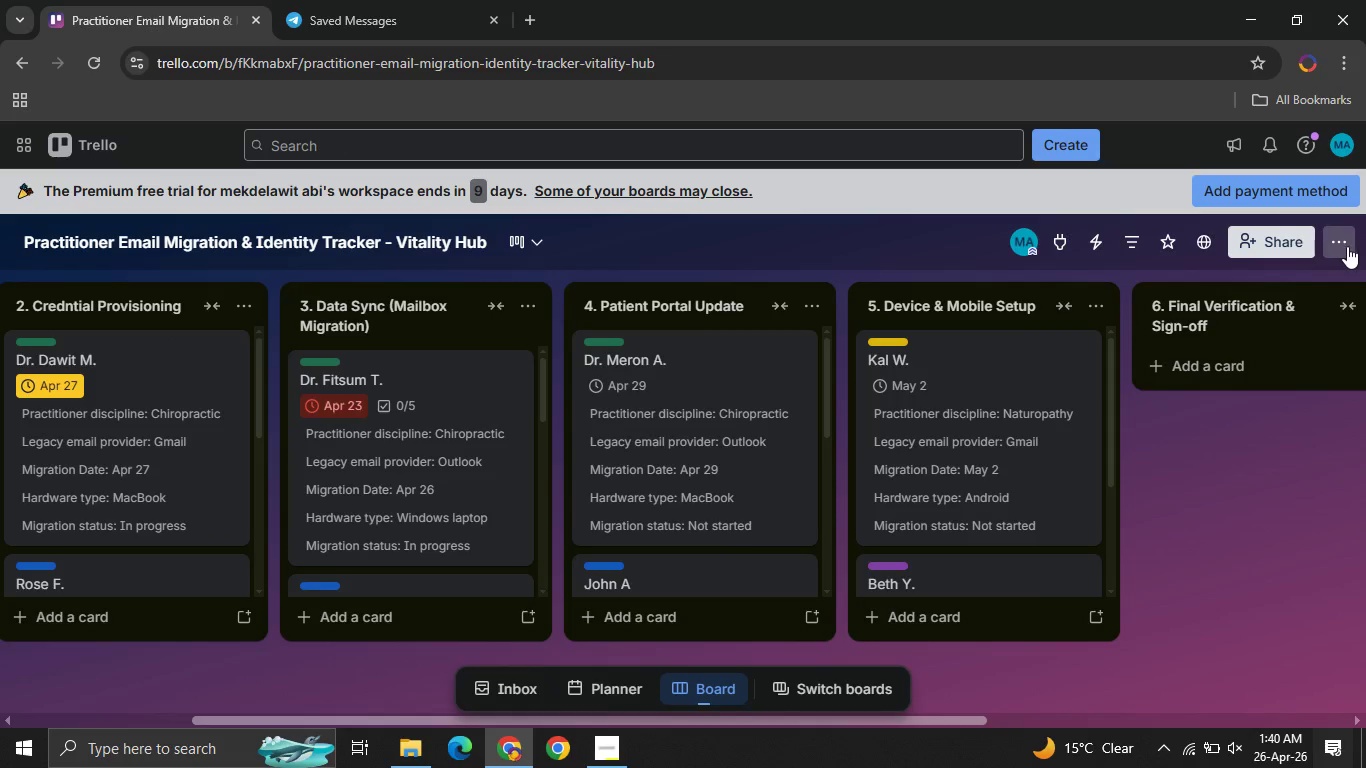 
left_click([1347, 246])
 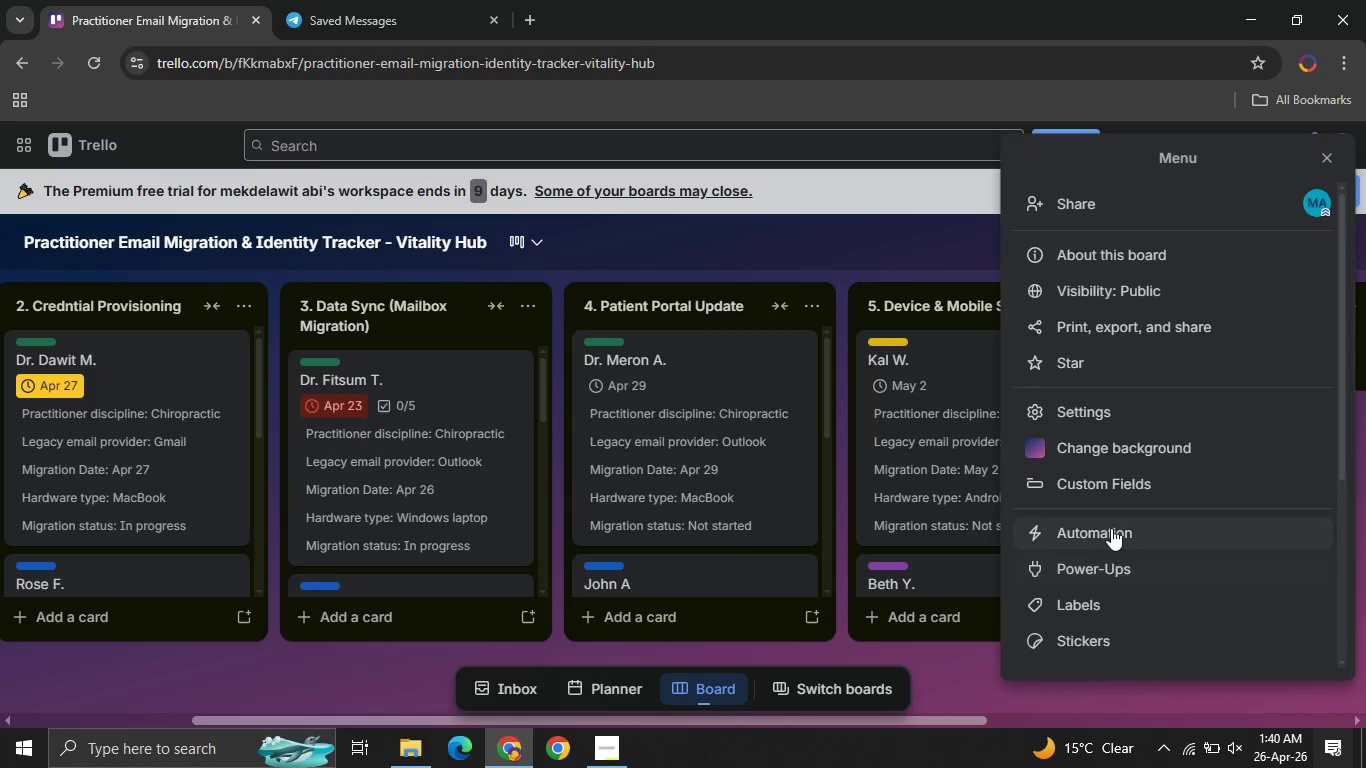 
left_click([1105, 523])
 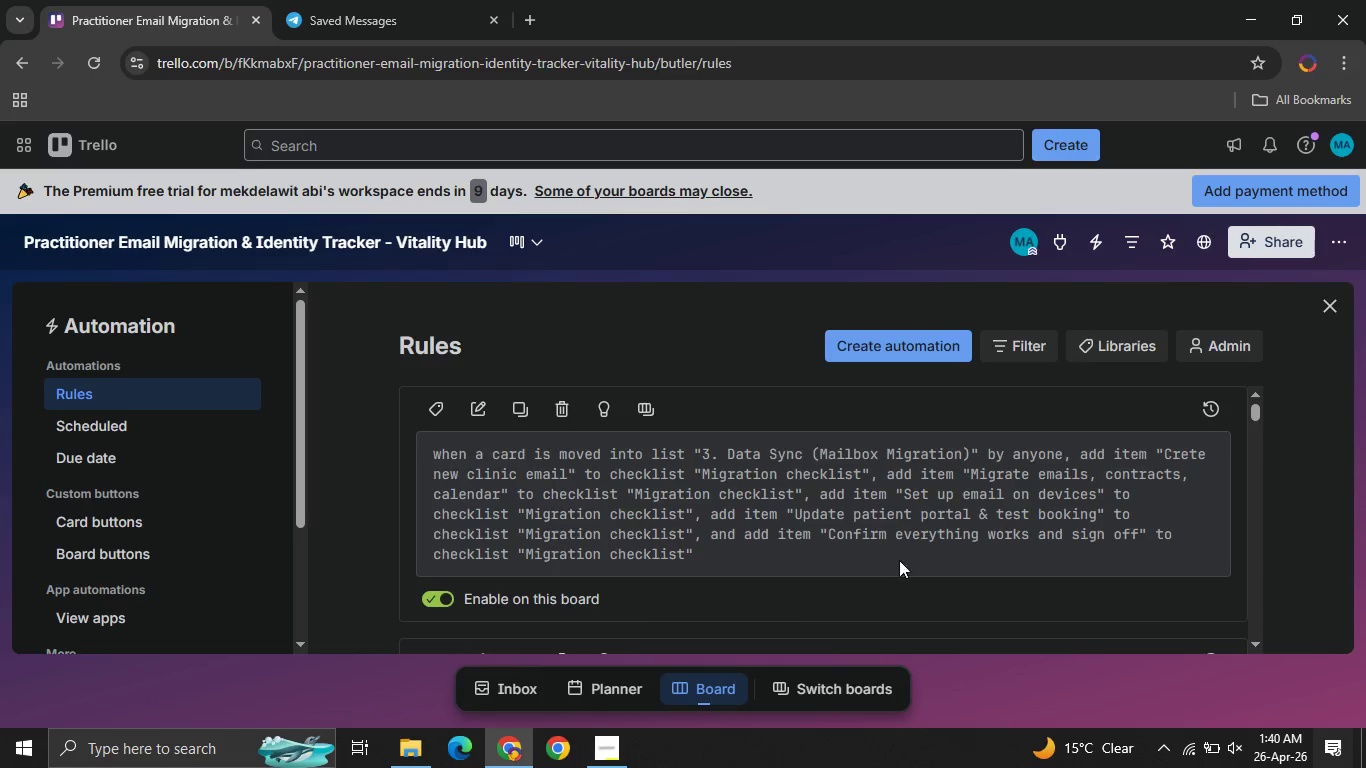 
wait(10.77)
 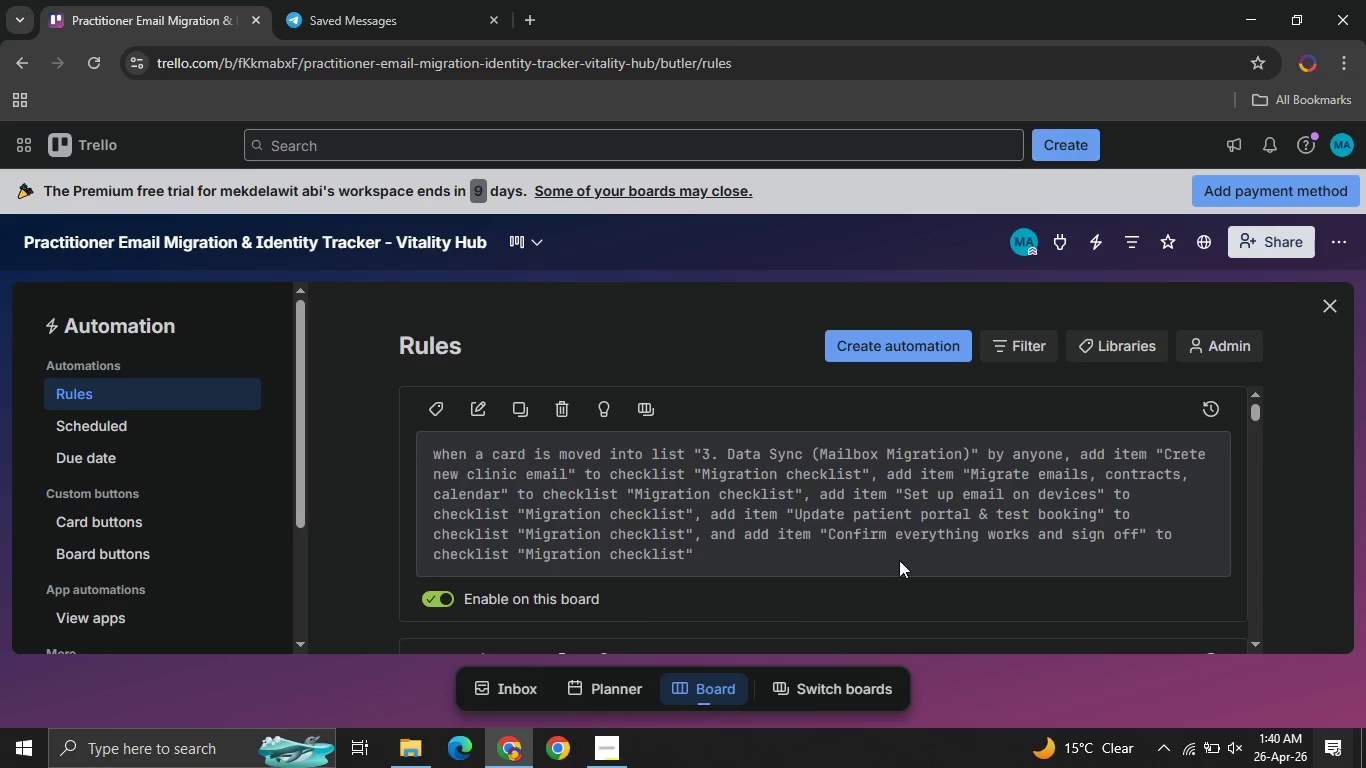 
left_click([480, 432])
 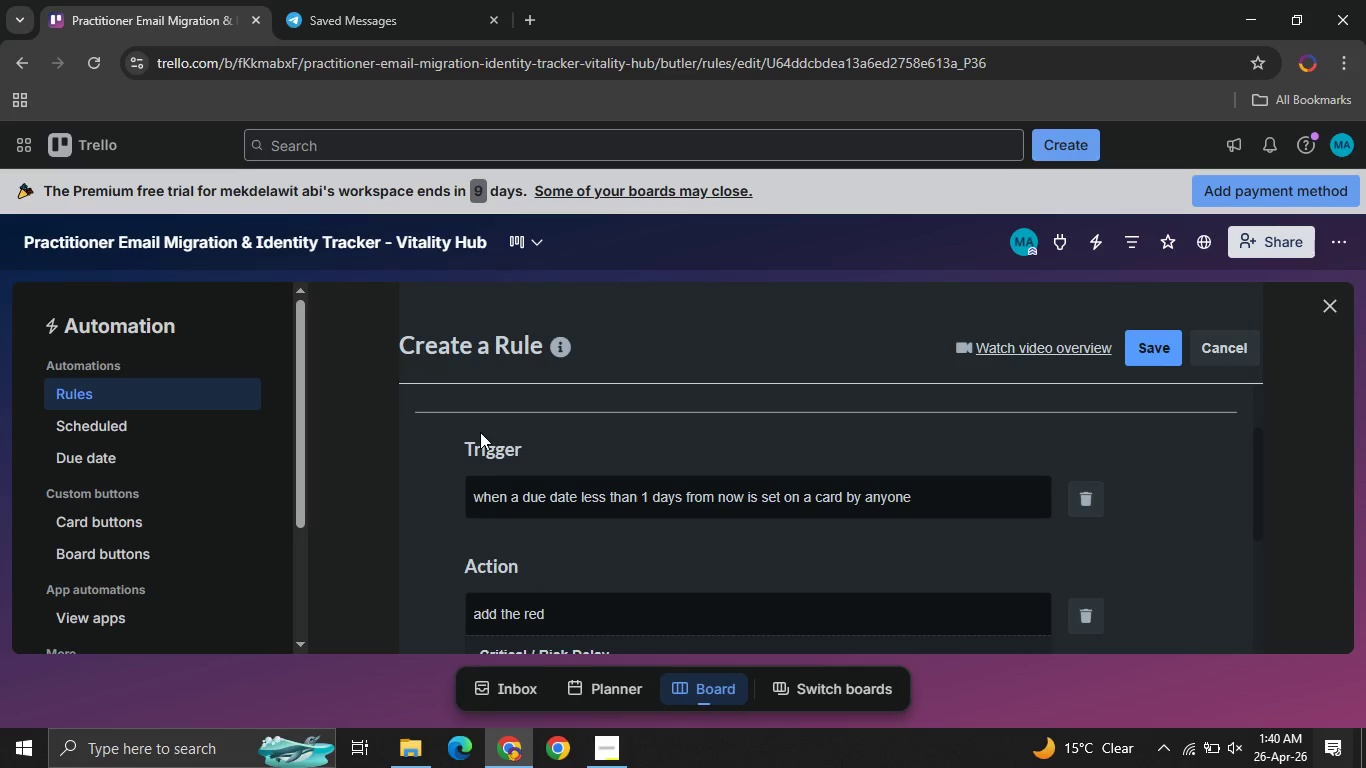 
wait(6.03)
 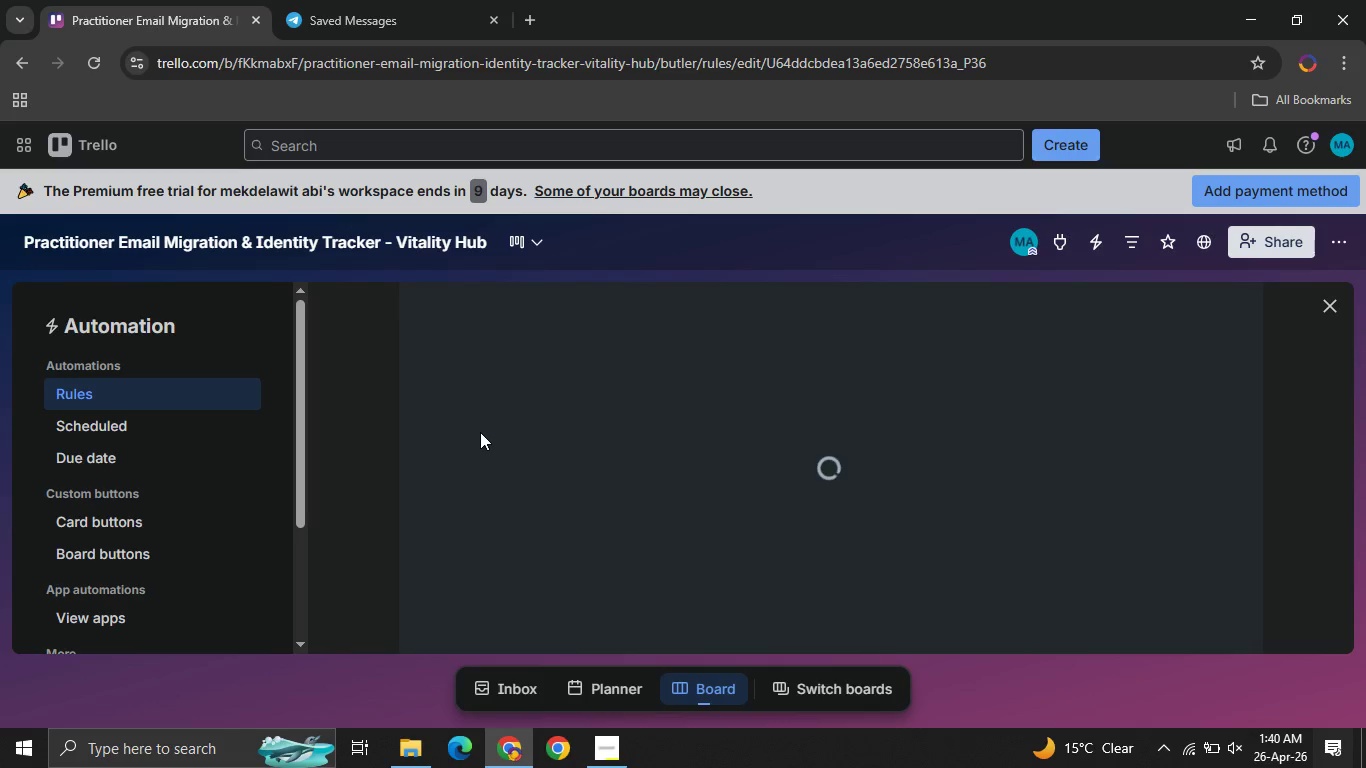 
left_click([1084, 505])
 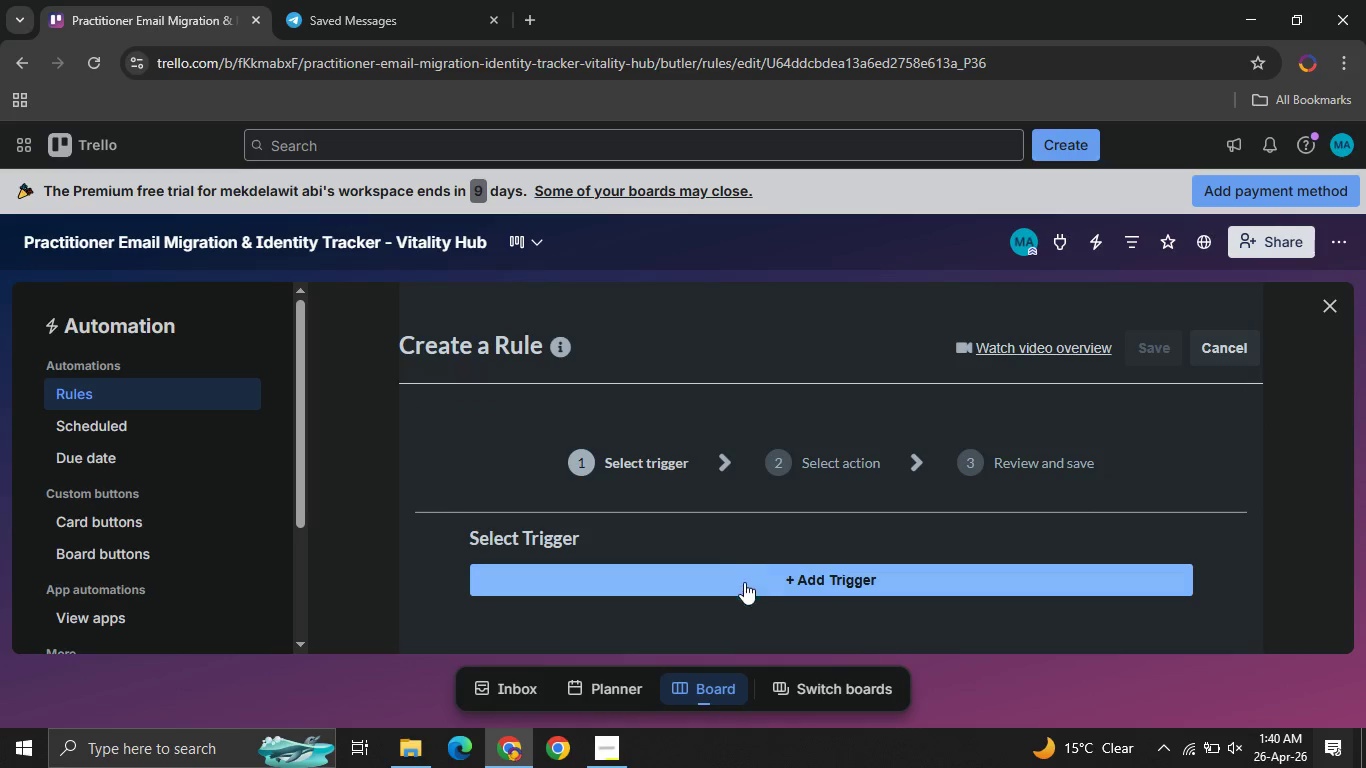 
left_click([744, 592])
 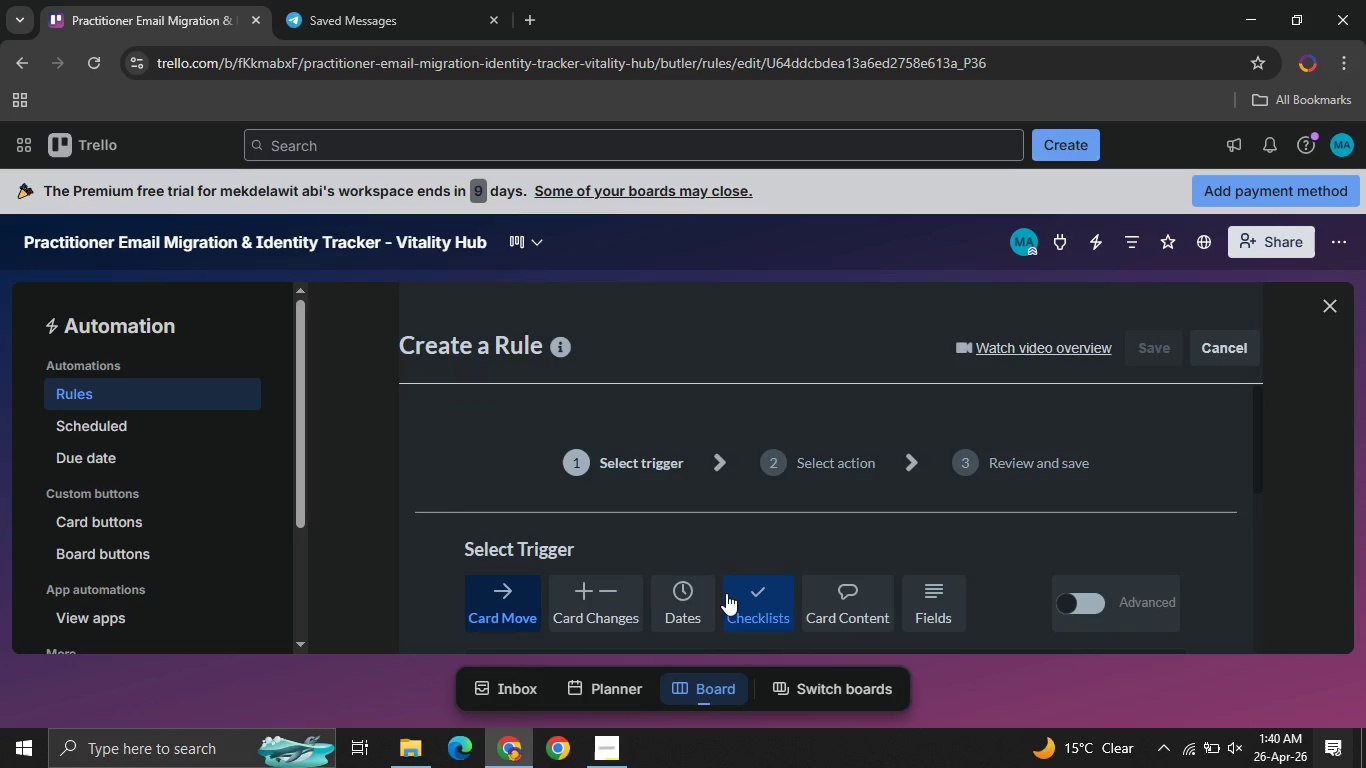 
left_click([701, 596])
 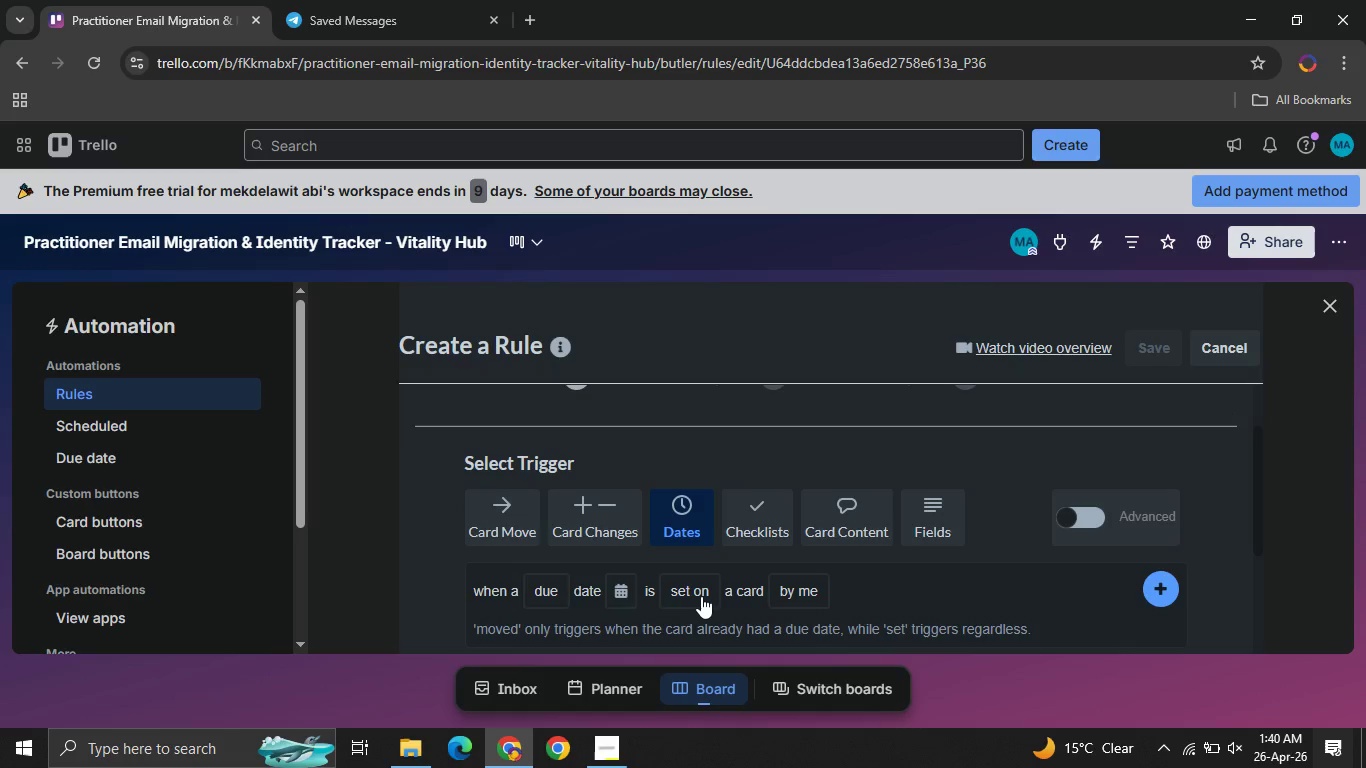 
wait(5.43)
 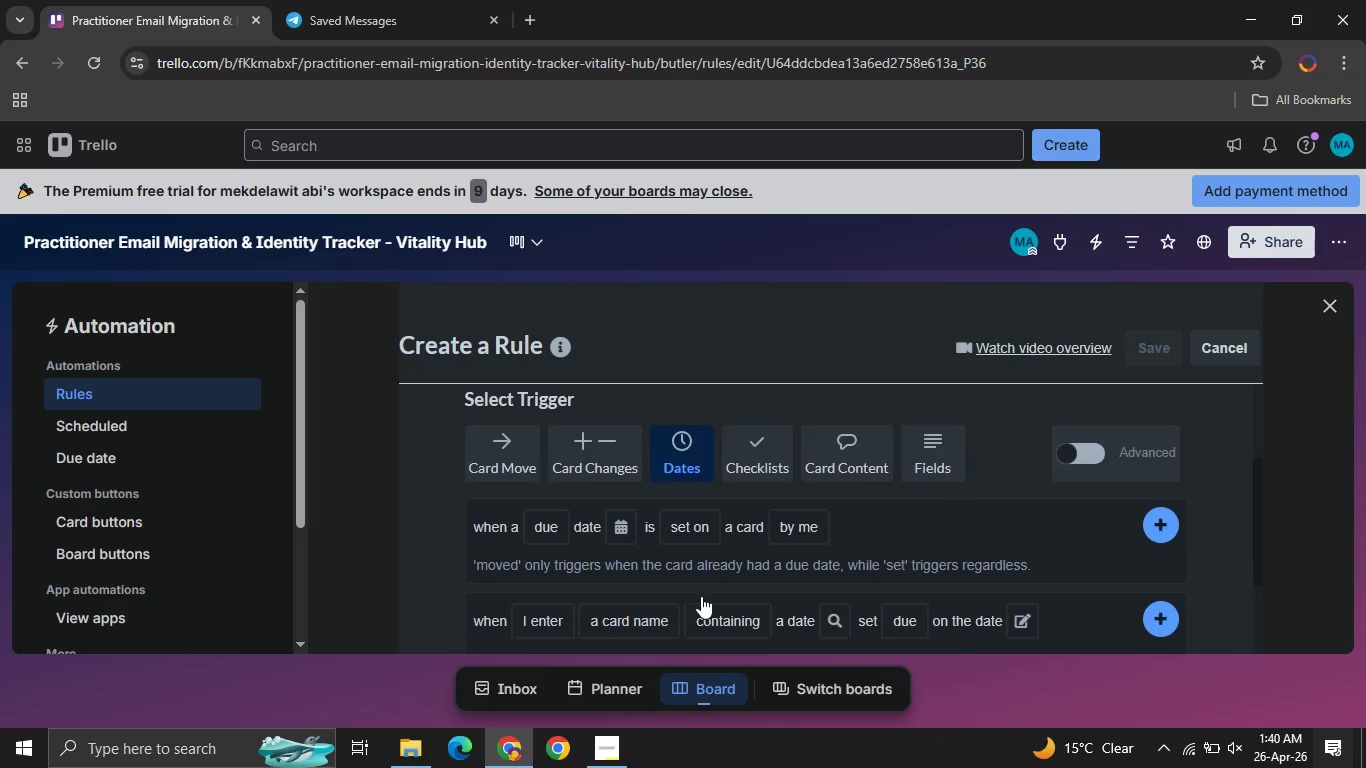 
mouse_move([547, 462])
 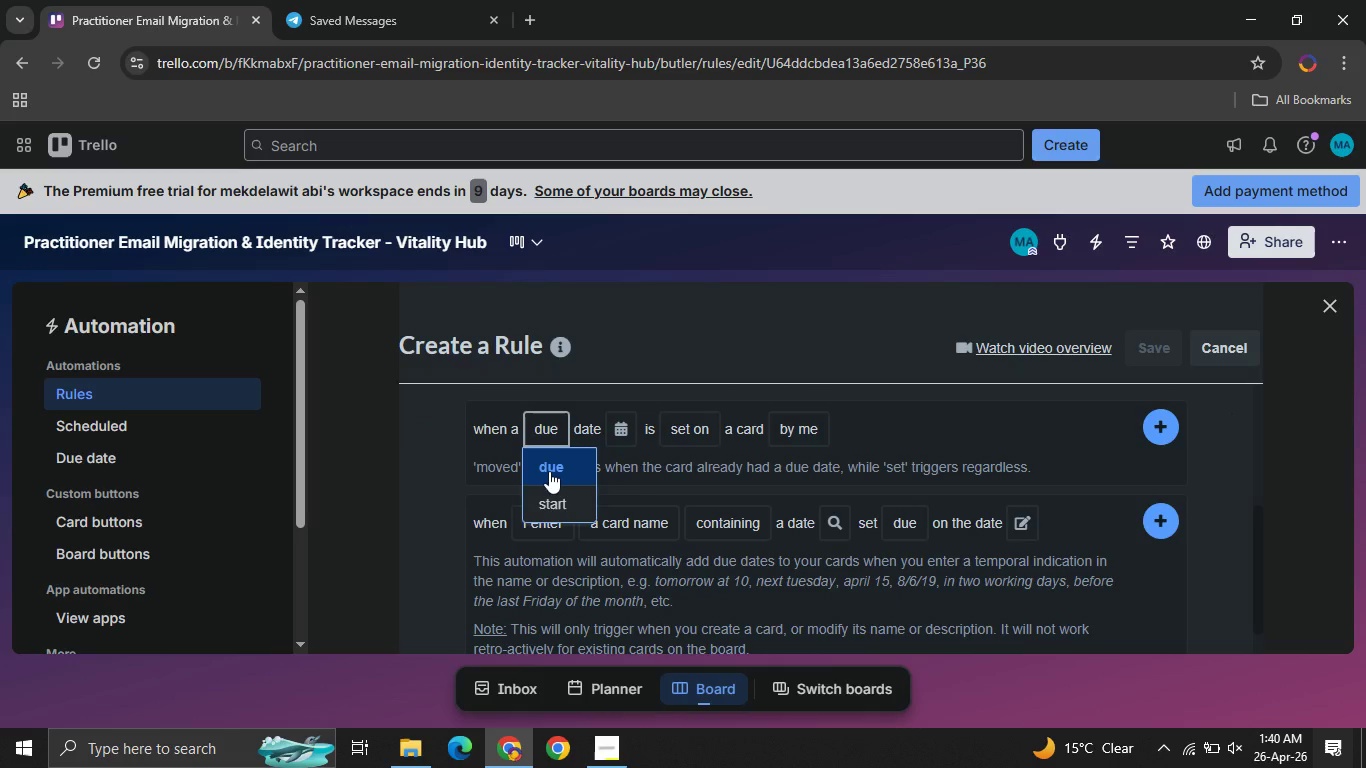 
left_click([549, 471])
 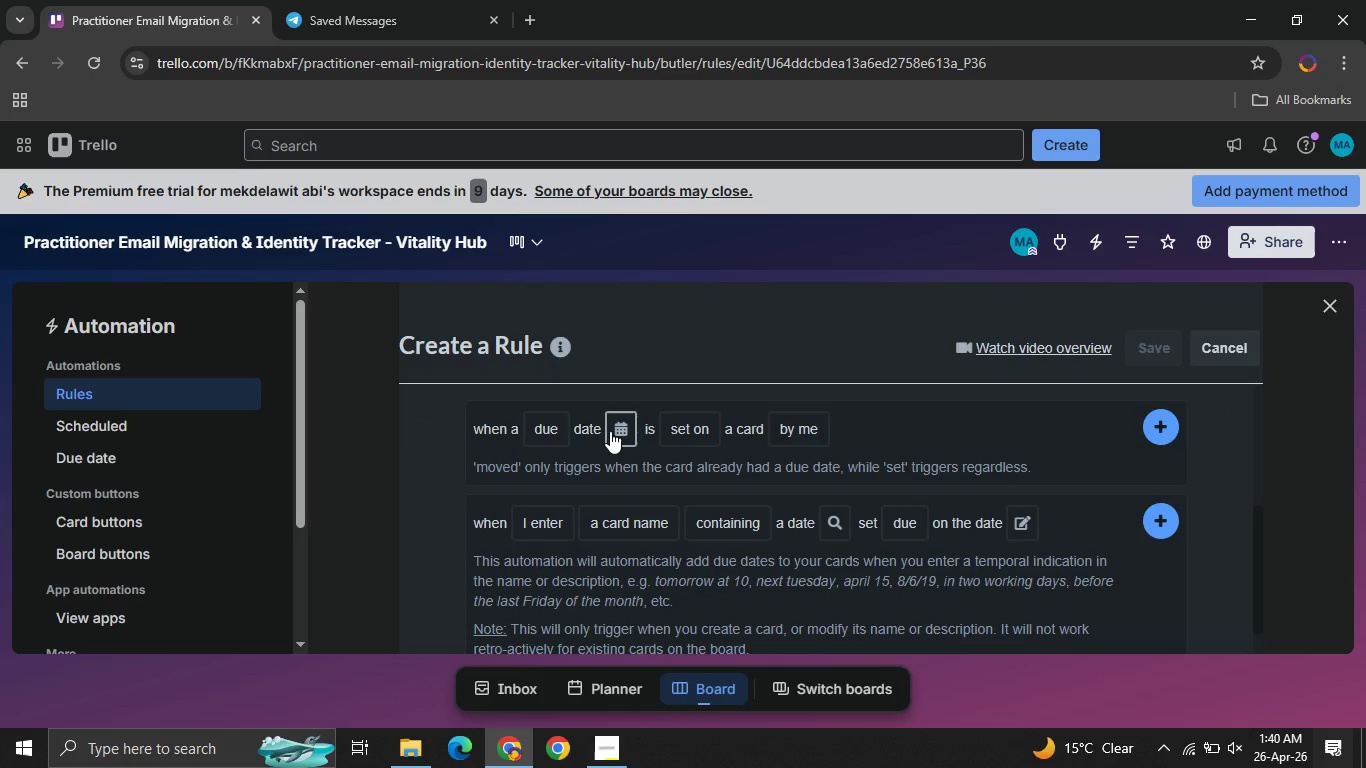 
mouse_move([708, 456])
 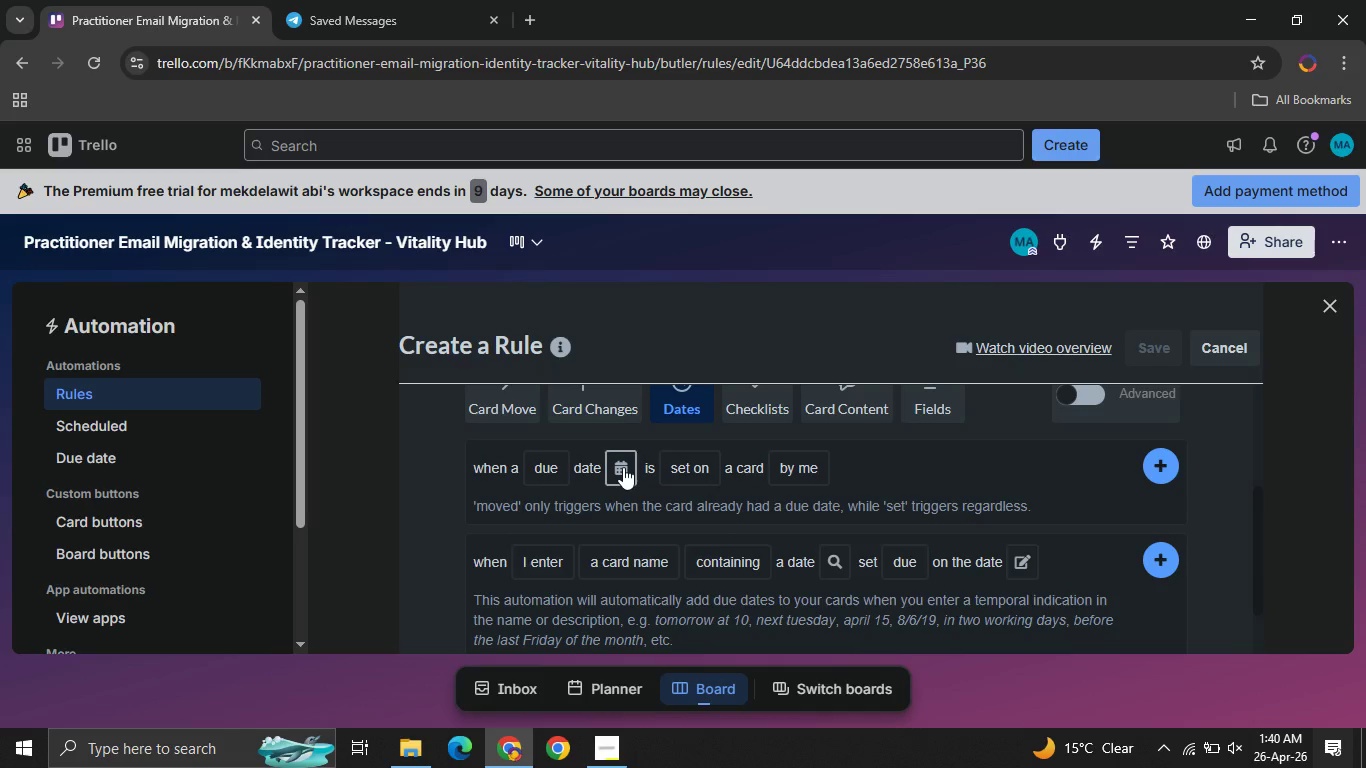 
left_click([623, 467])
 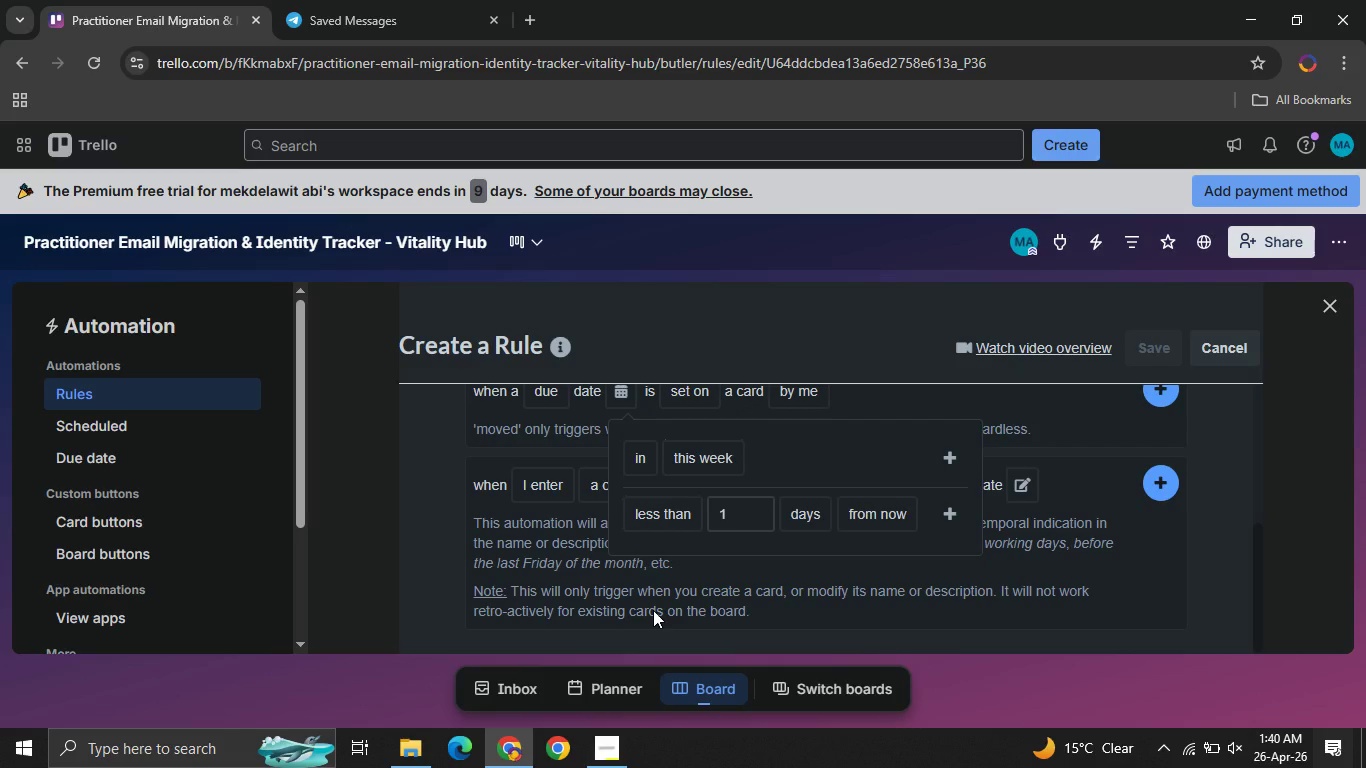 
mouse_move([768, 576])
 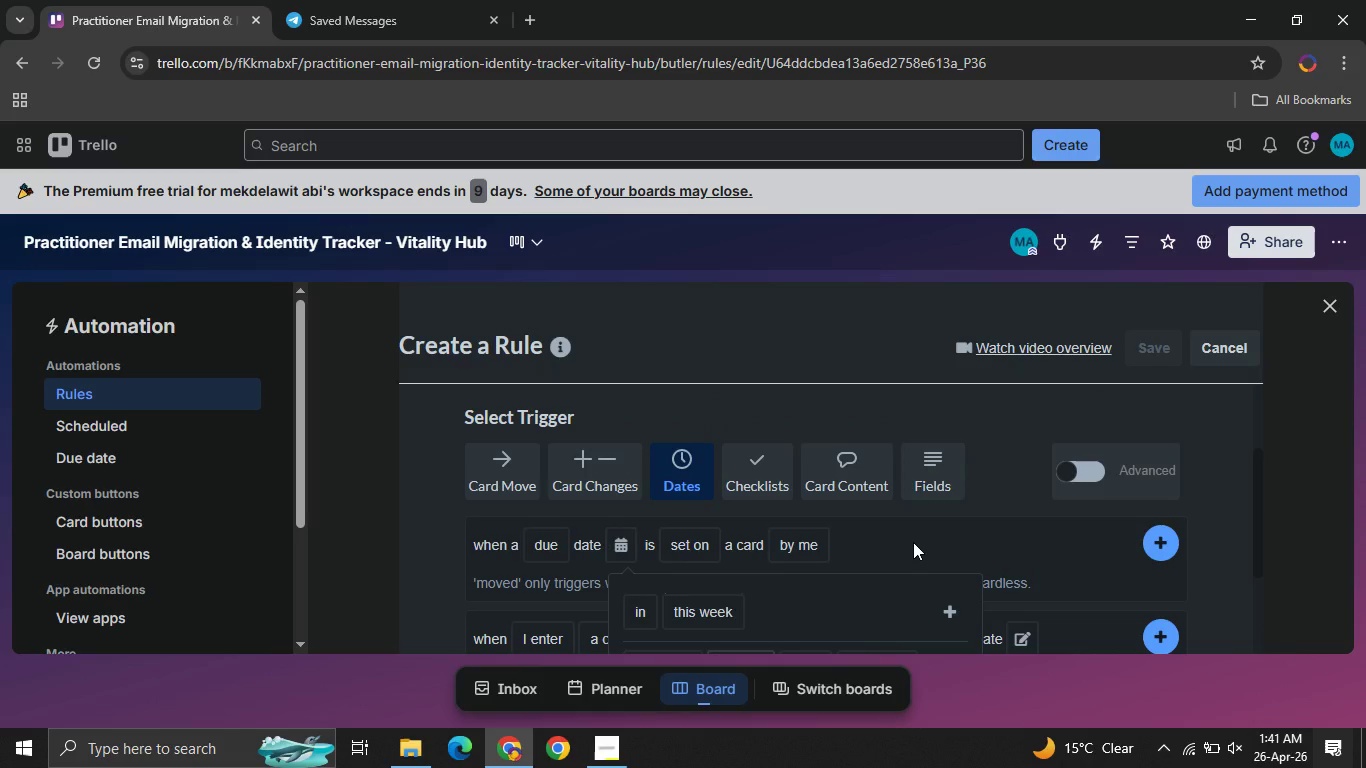 
left_click([913, 542])
 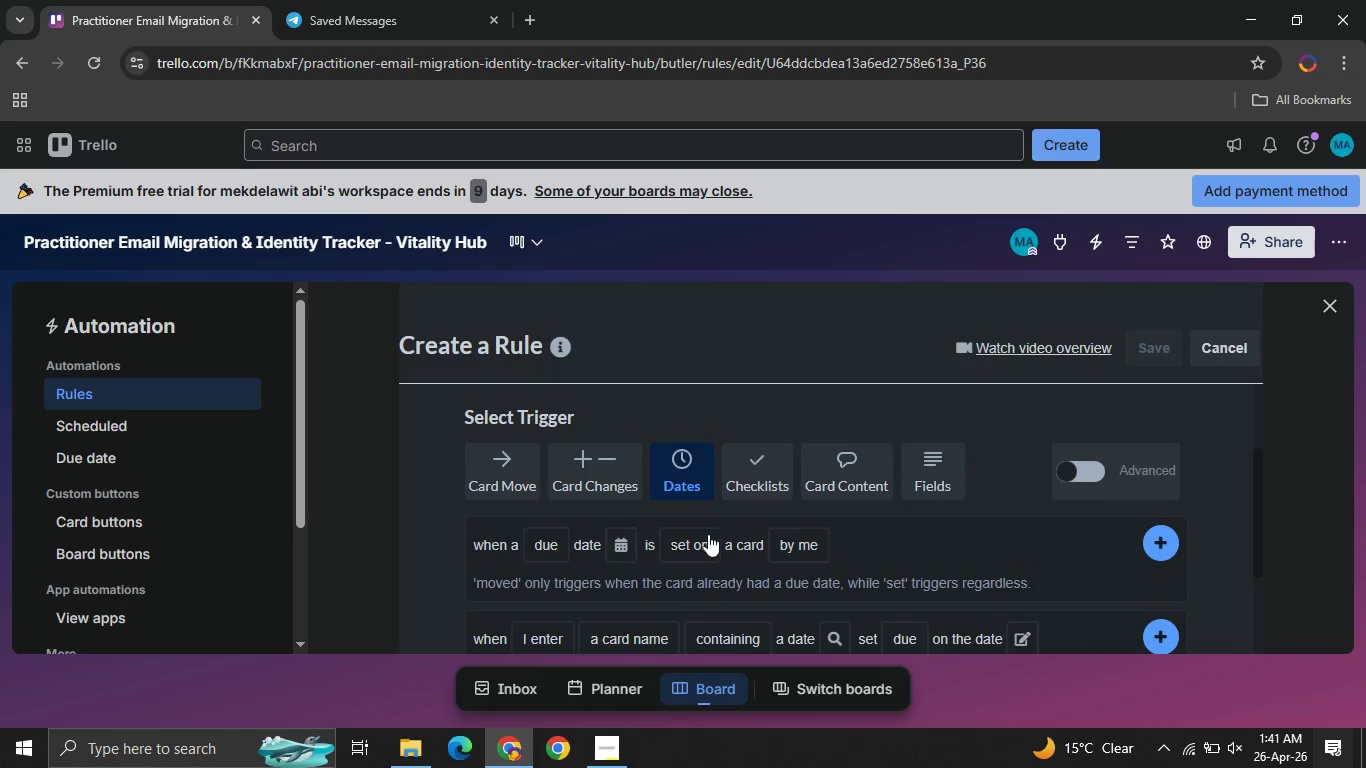 
mouse_move([653, 532])
 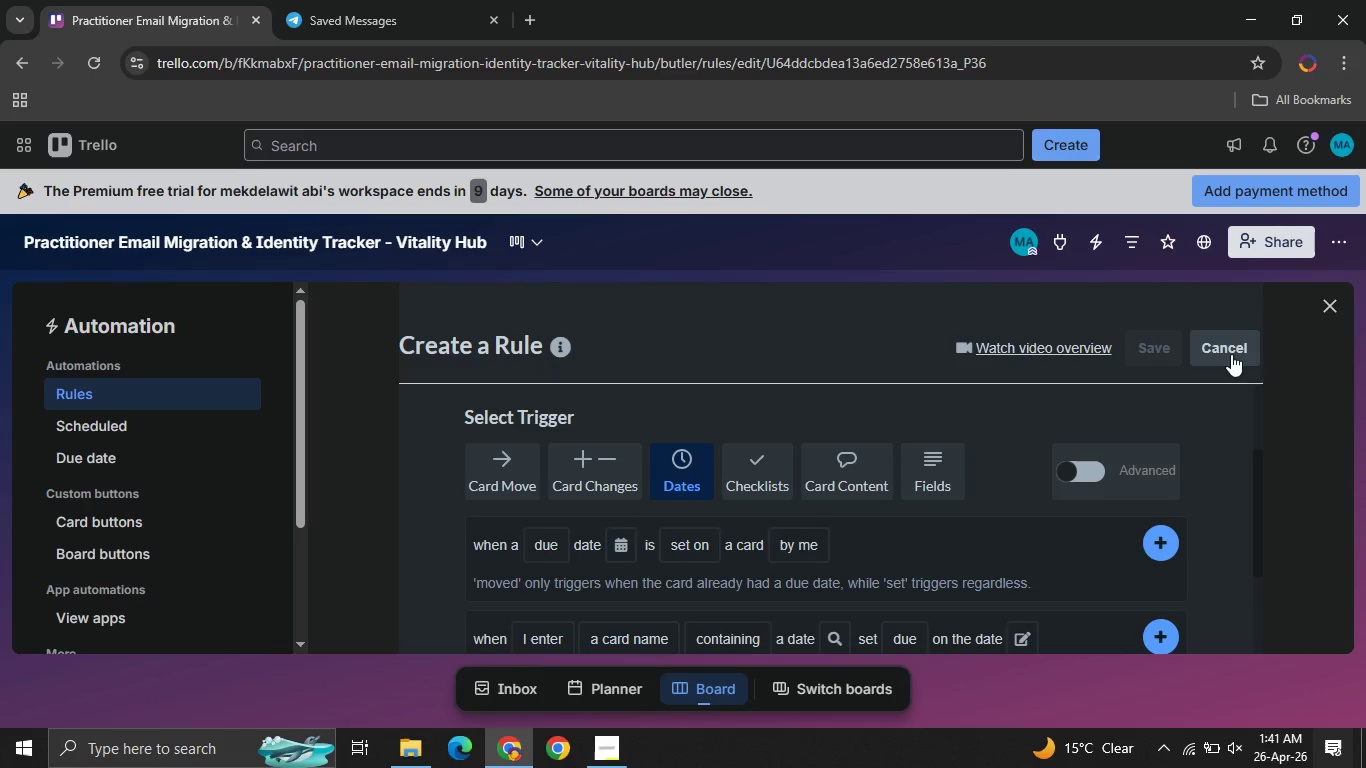 
left_click([1231, 354])
 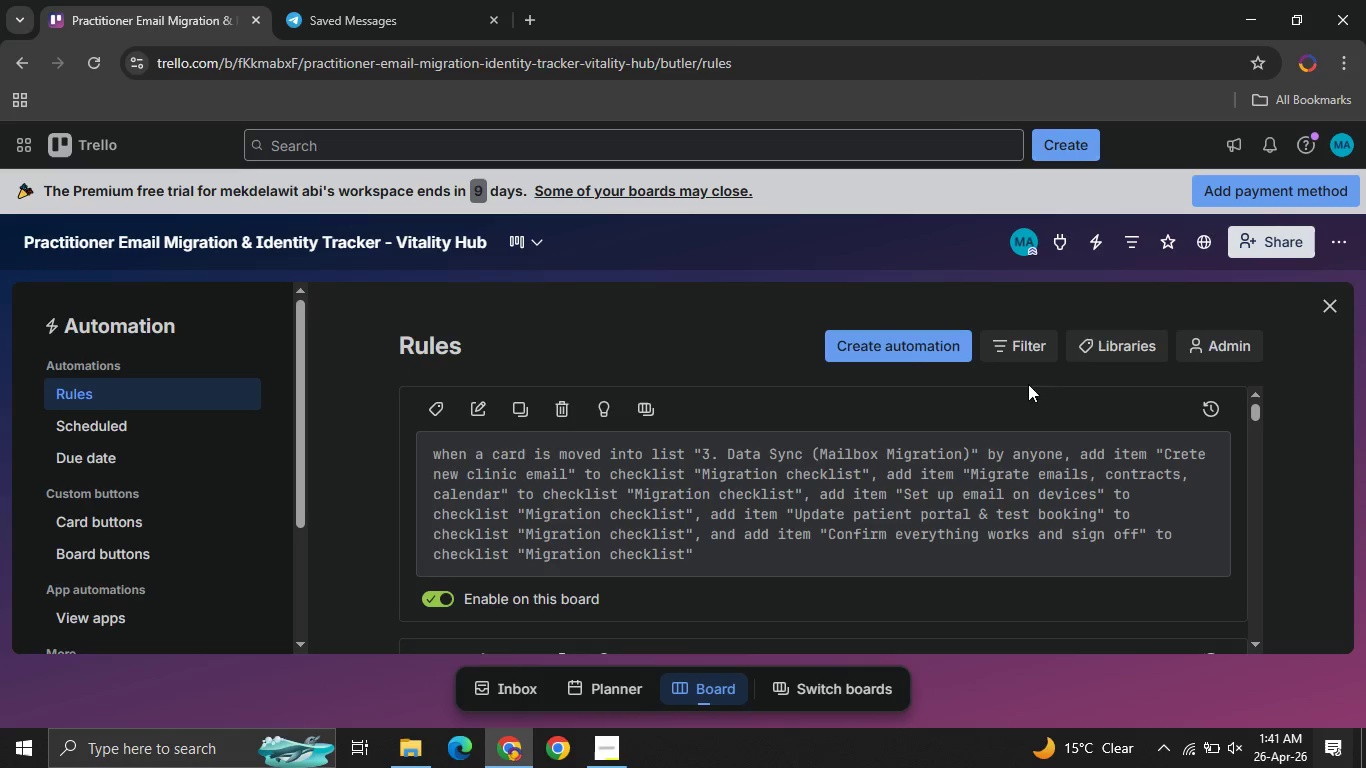 
left_click([874, 350])
 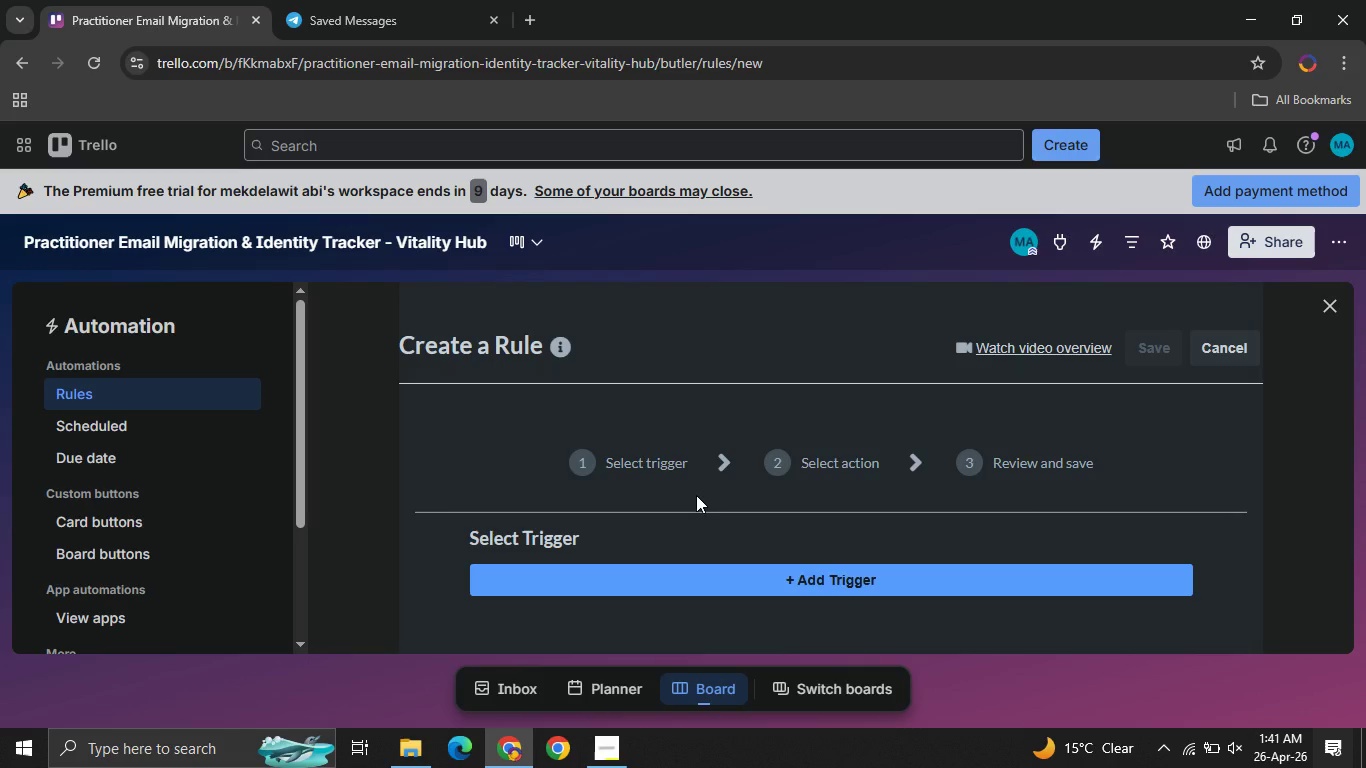 
wait(10.89)
 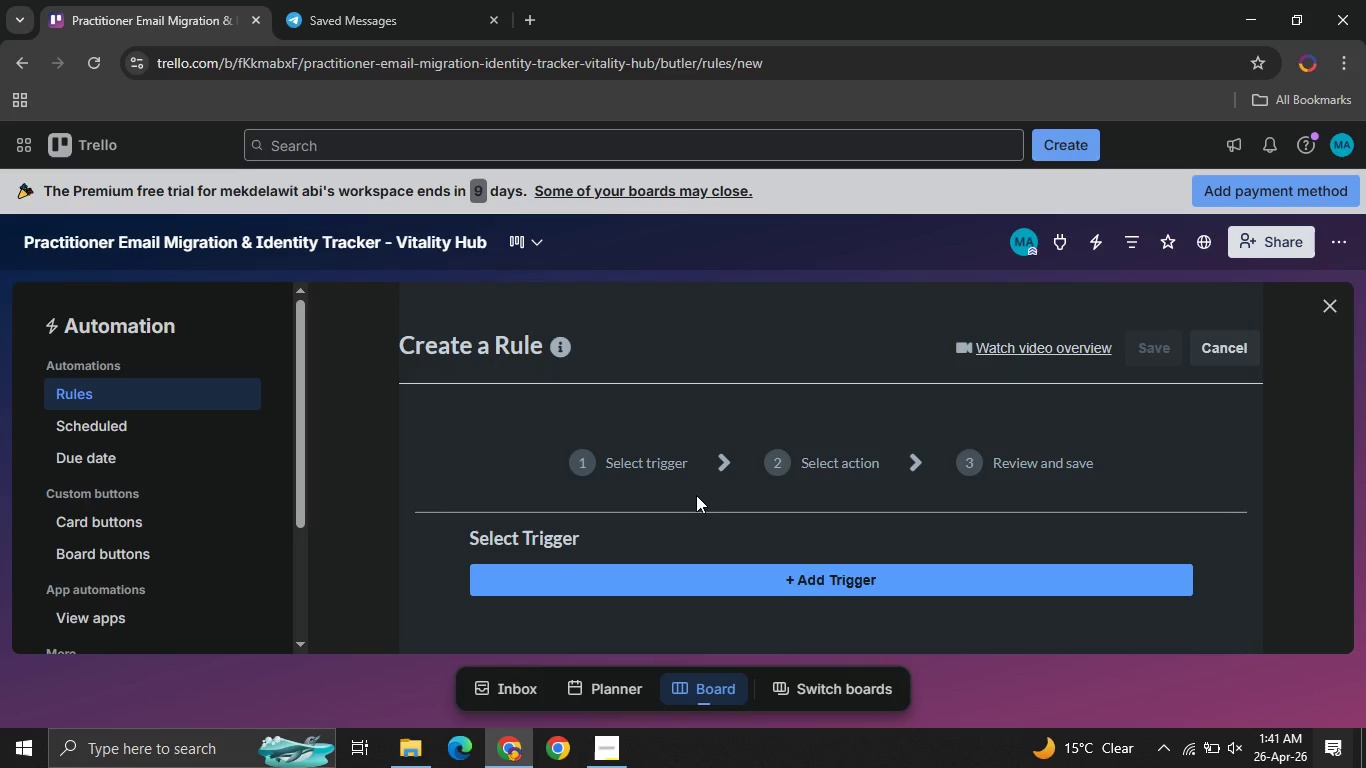 
left_click([697, 575])
 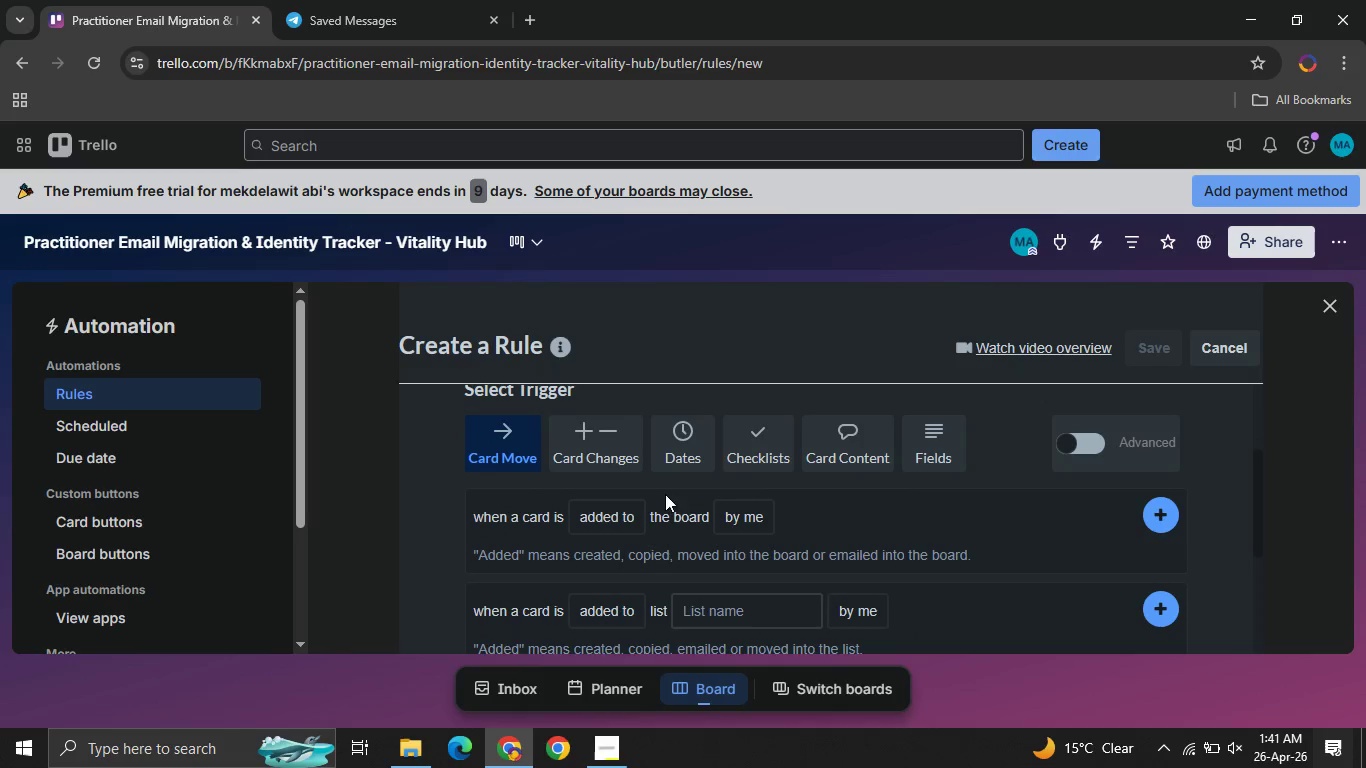 
wait(5.53)
 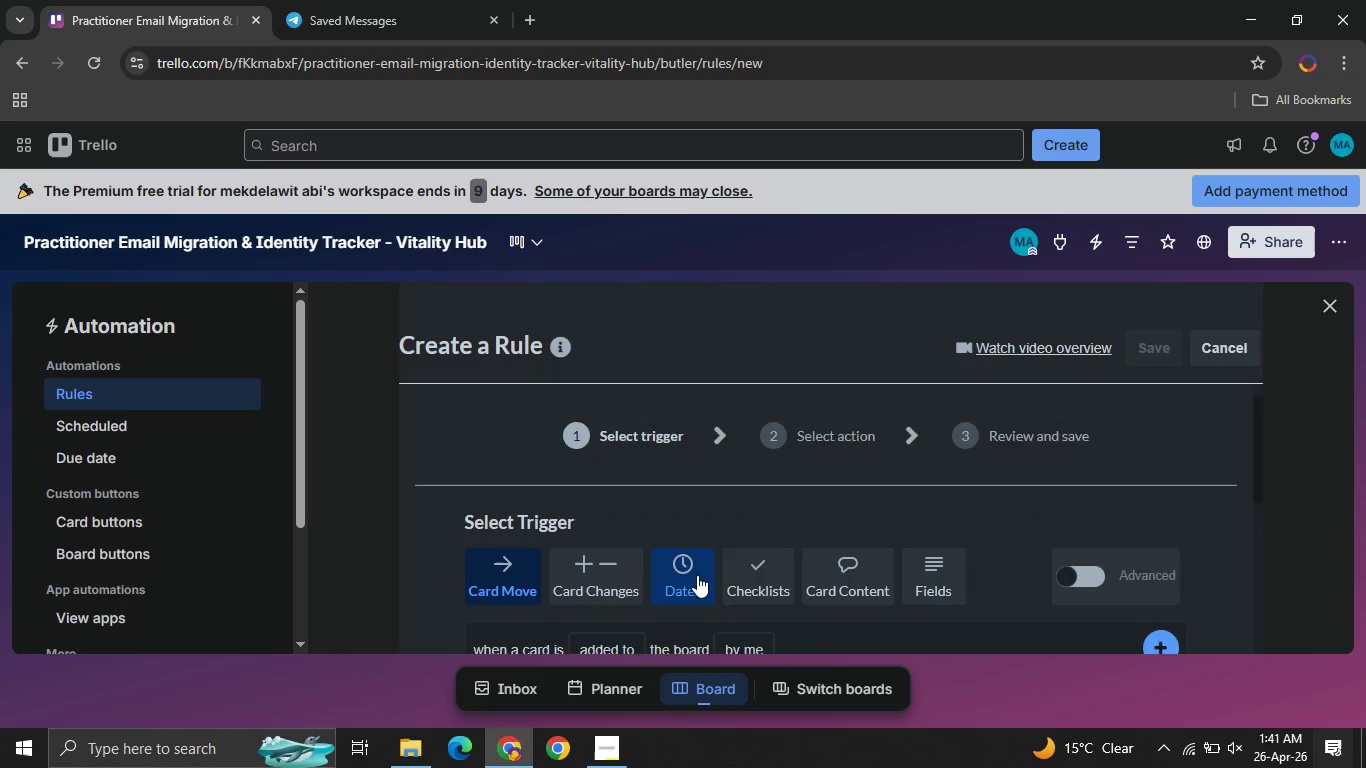 
left_click([752, 443])
 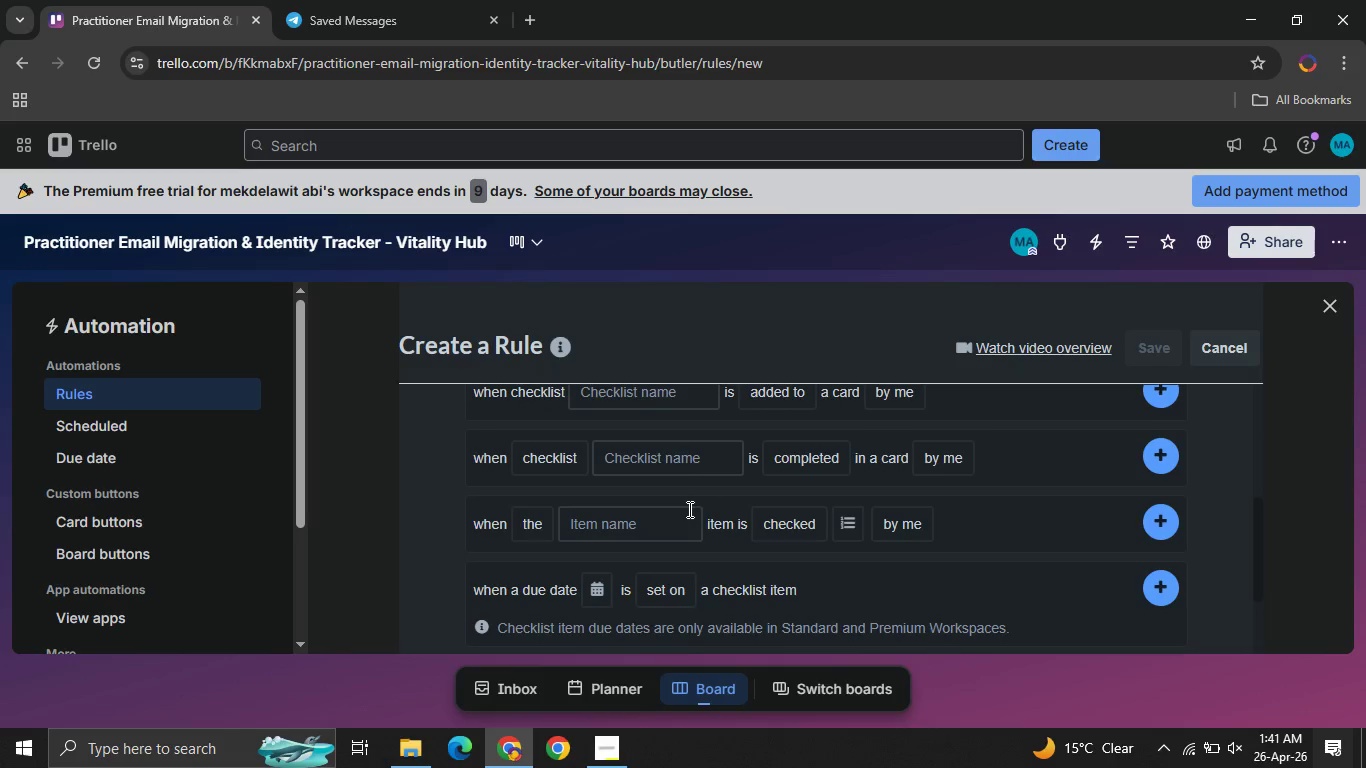 
mouse_move([524, 553])
 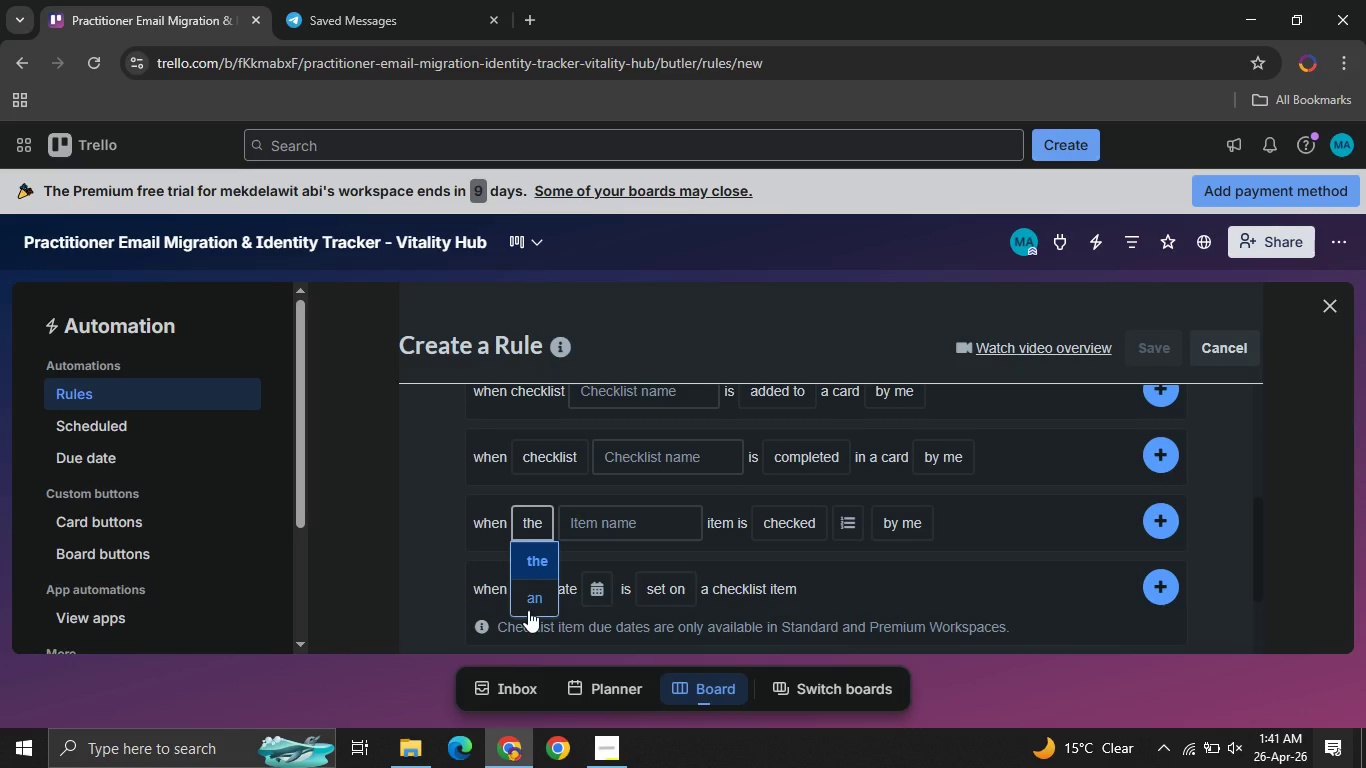 
left_click([528, 610])
 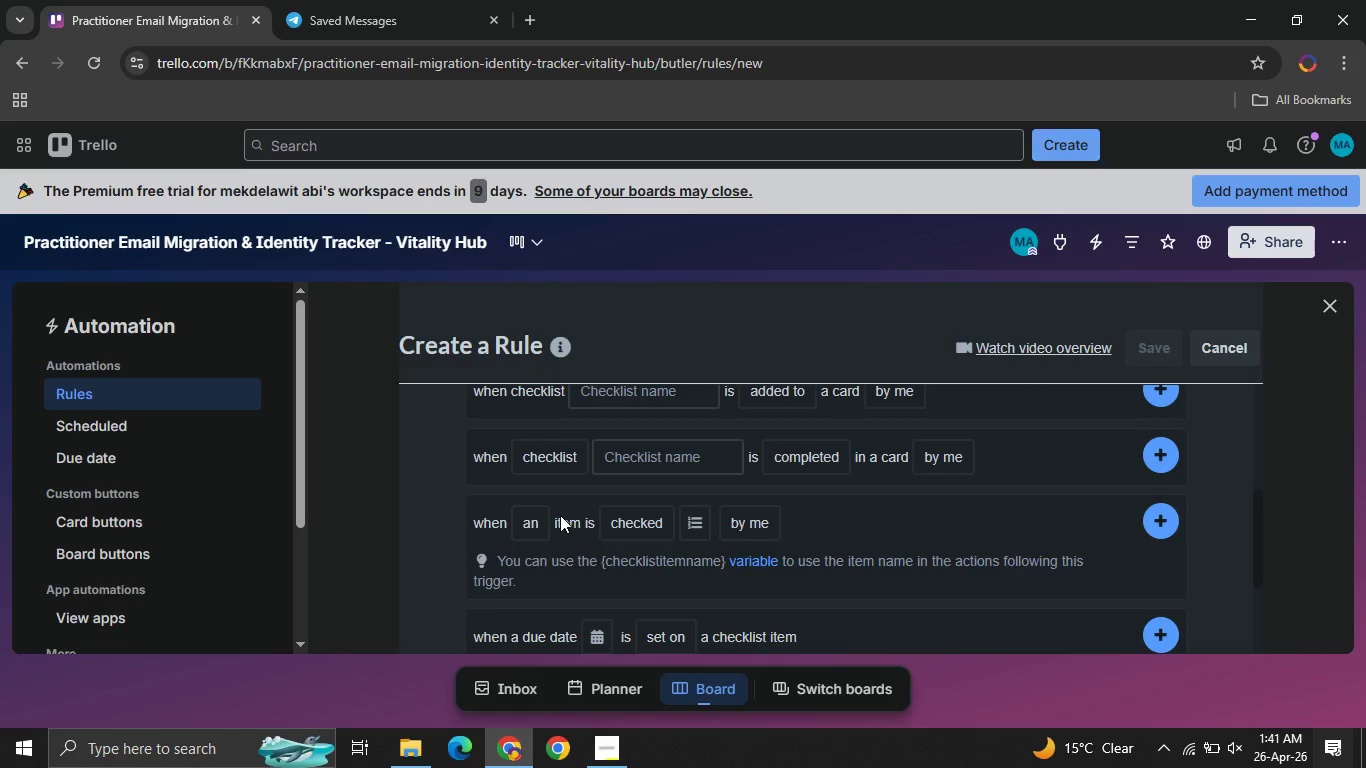 
mouse_move([619, 535])
 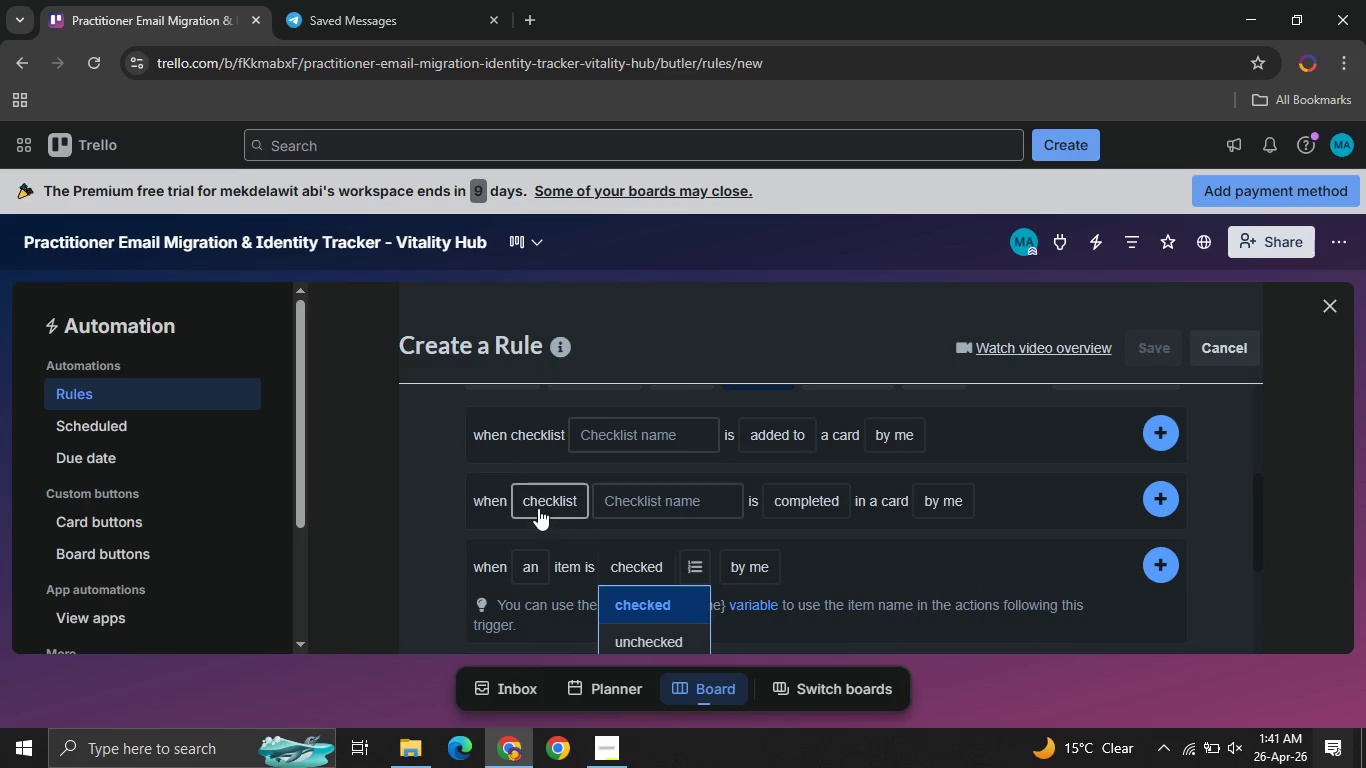 
mouse_move([543, 539])
 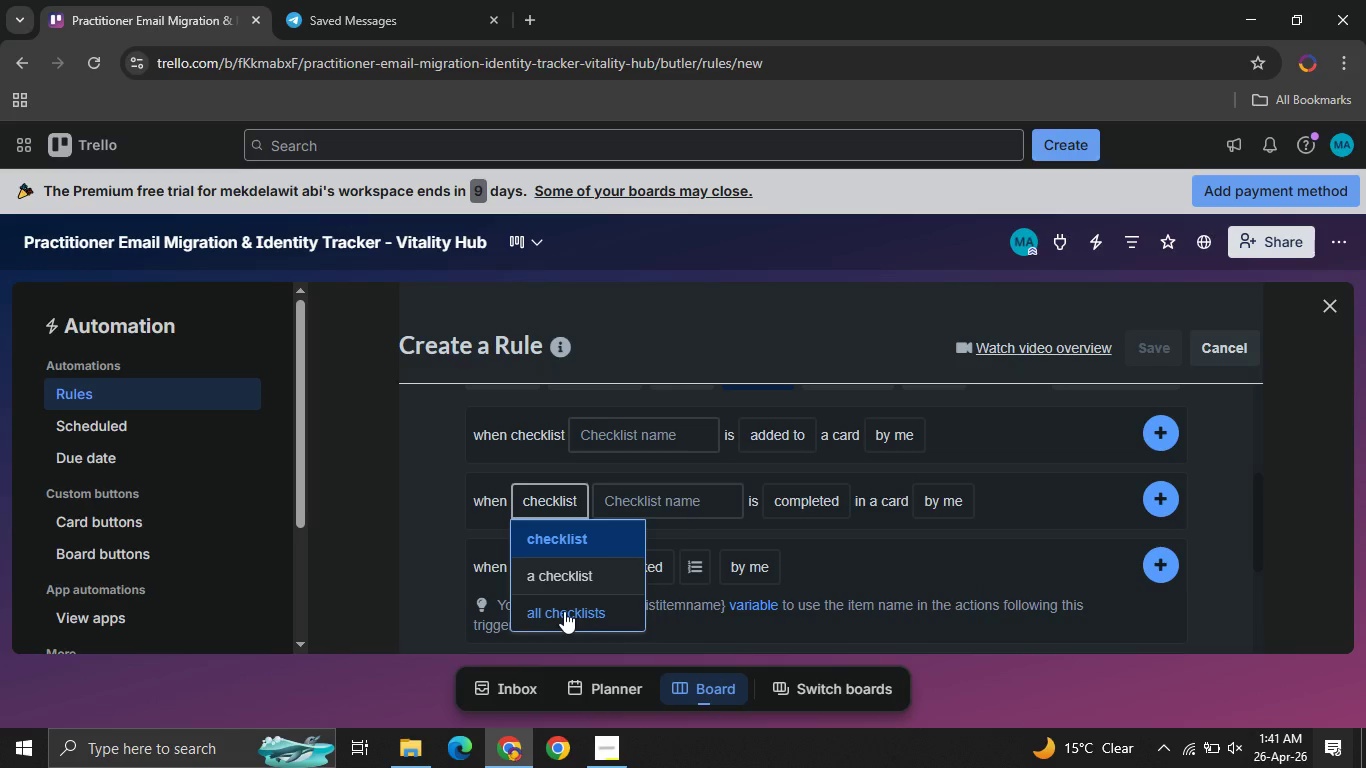 
left_click([564, 611])
 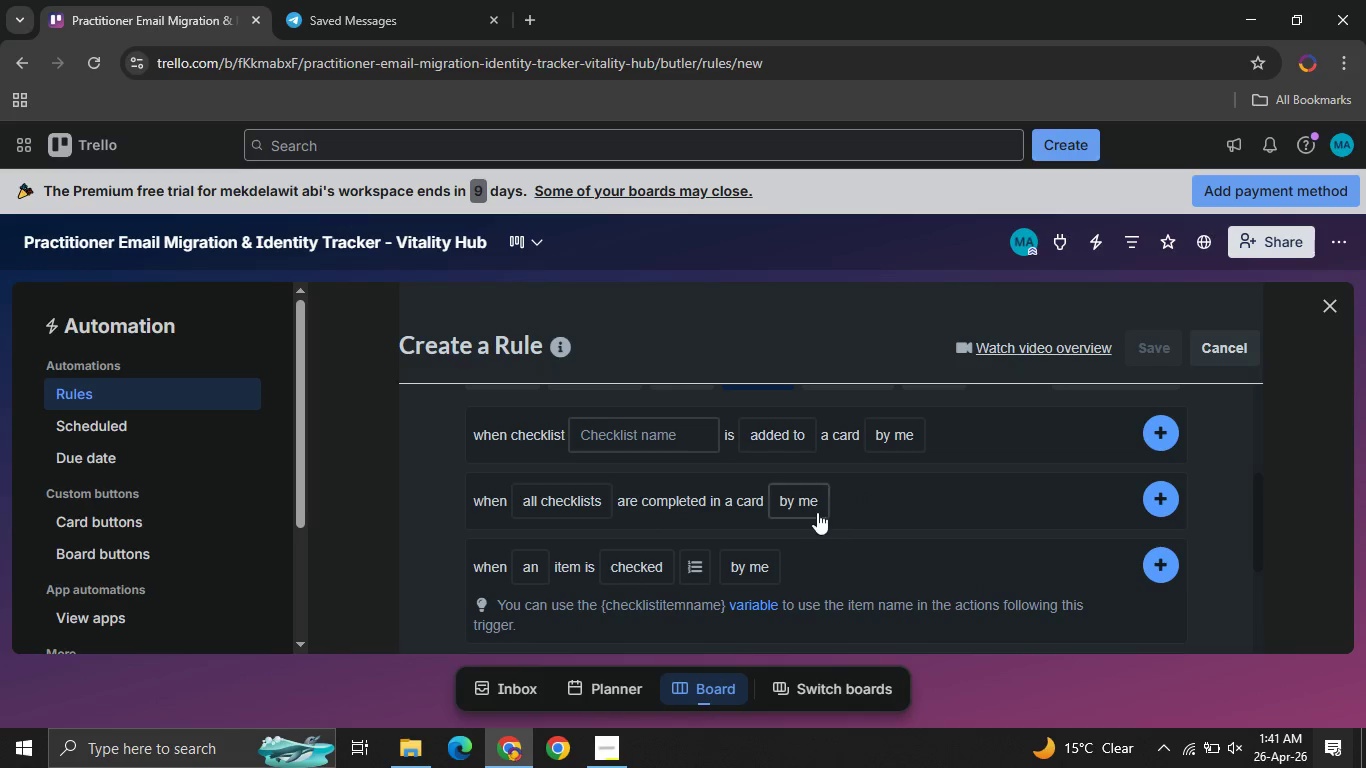 
left_click([810, 503])
 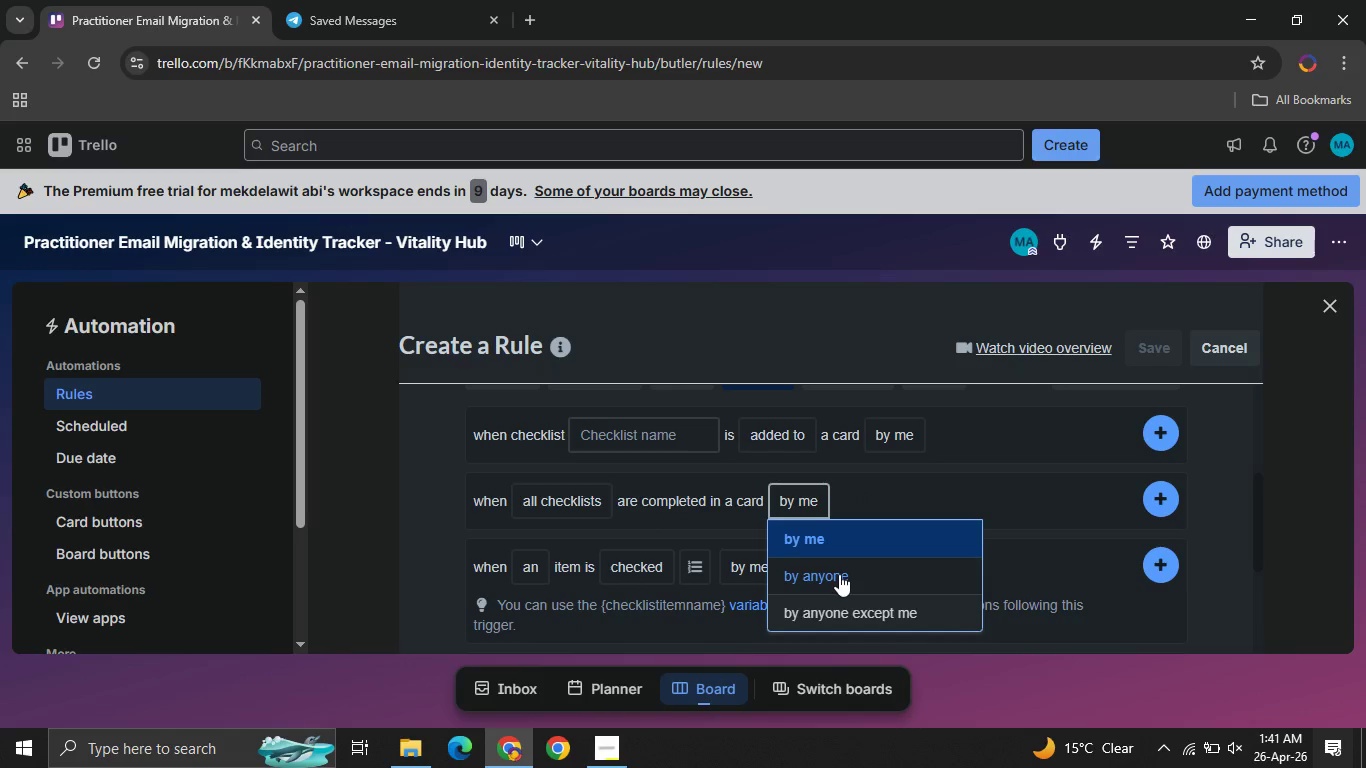 
left_click([839, 574])
 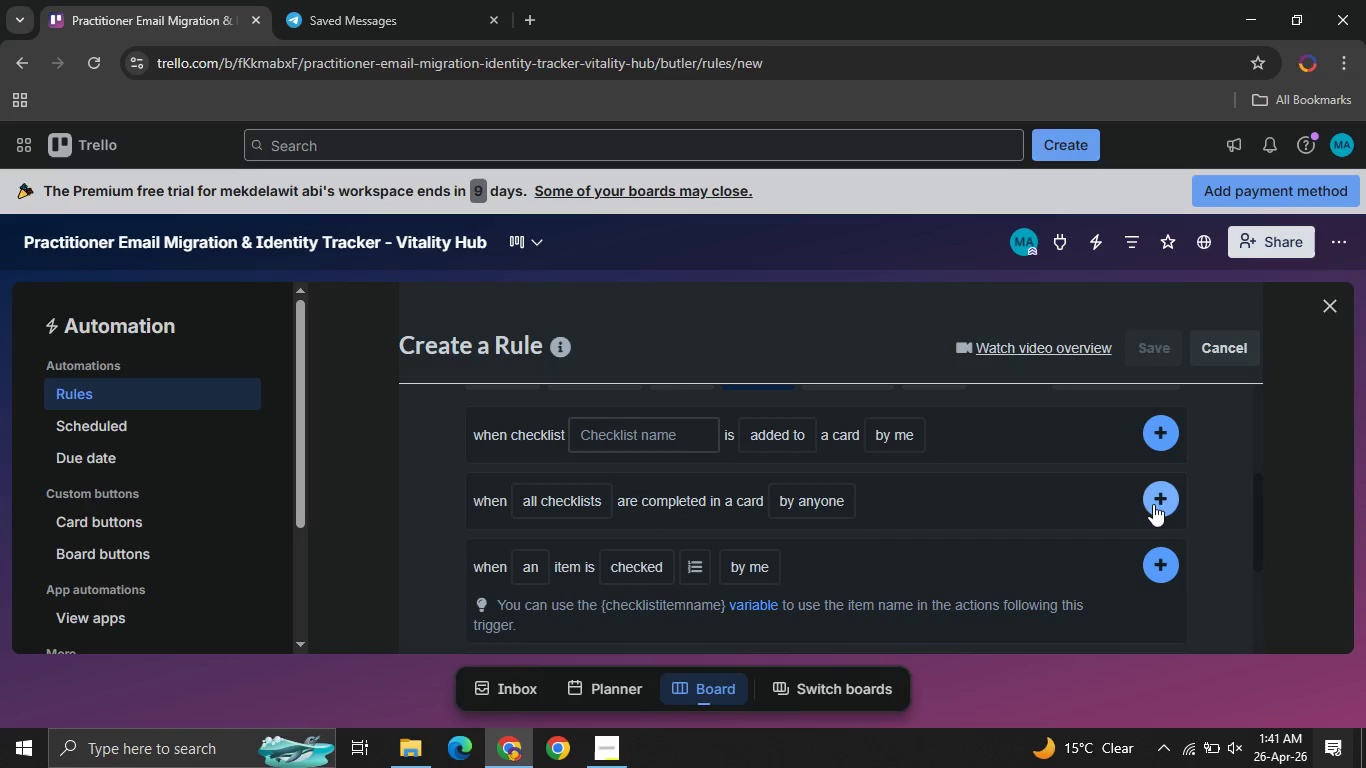 
left_click([1144, 502])
 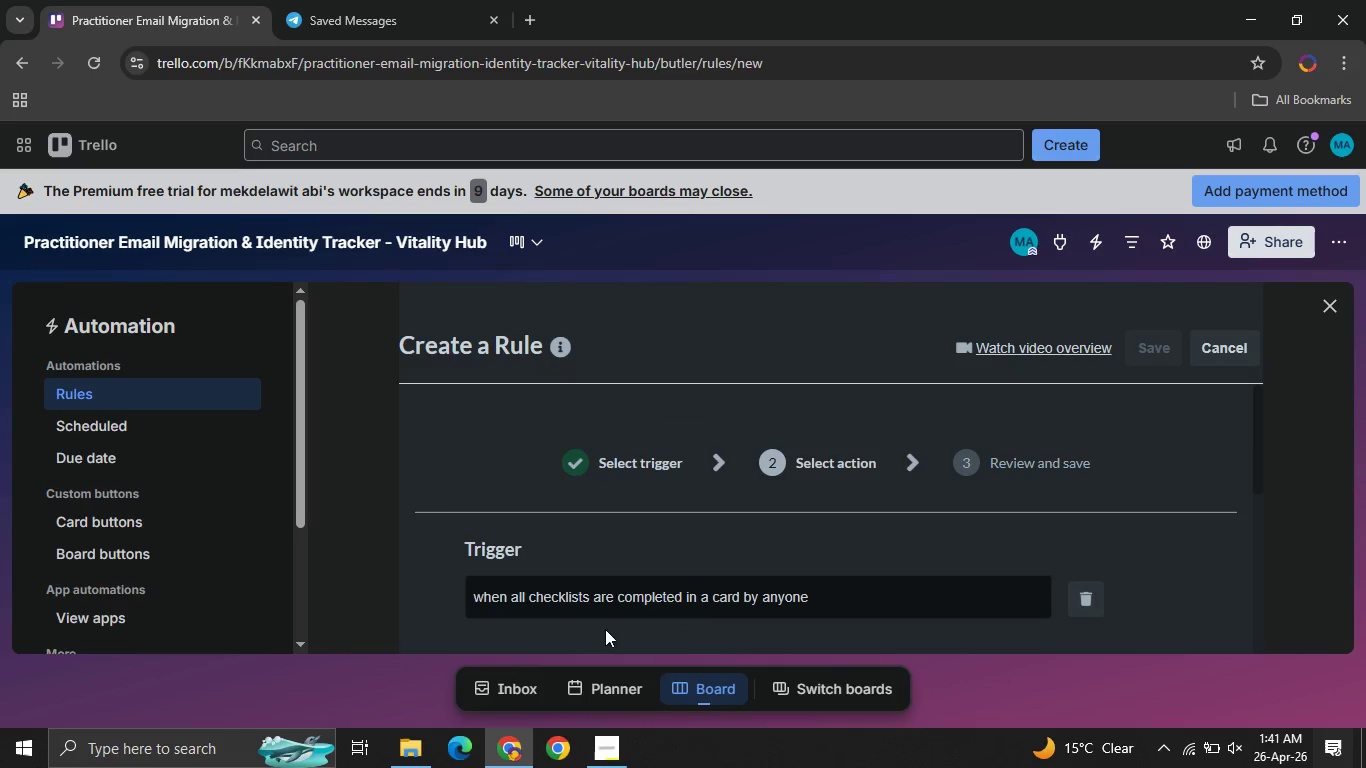 
mouse_move([618, 528])
 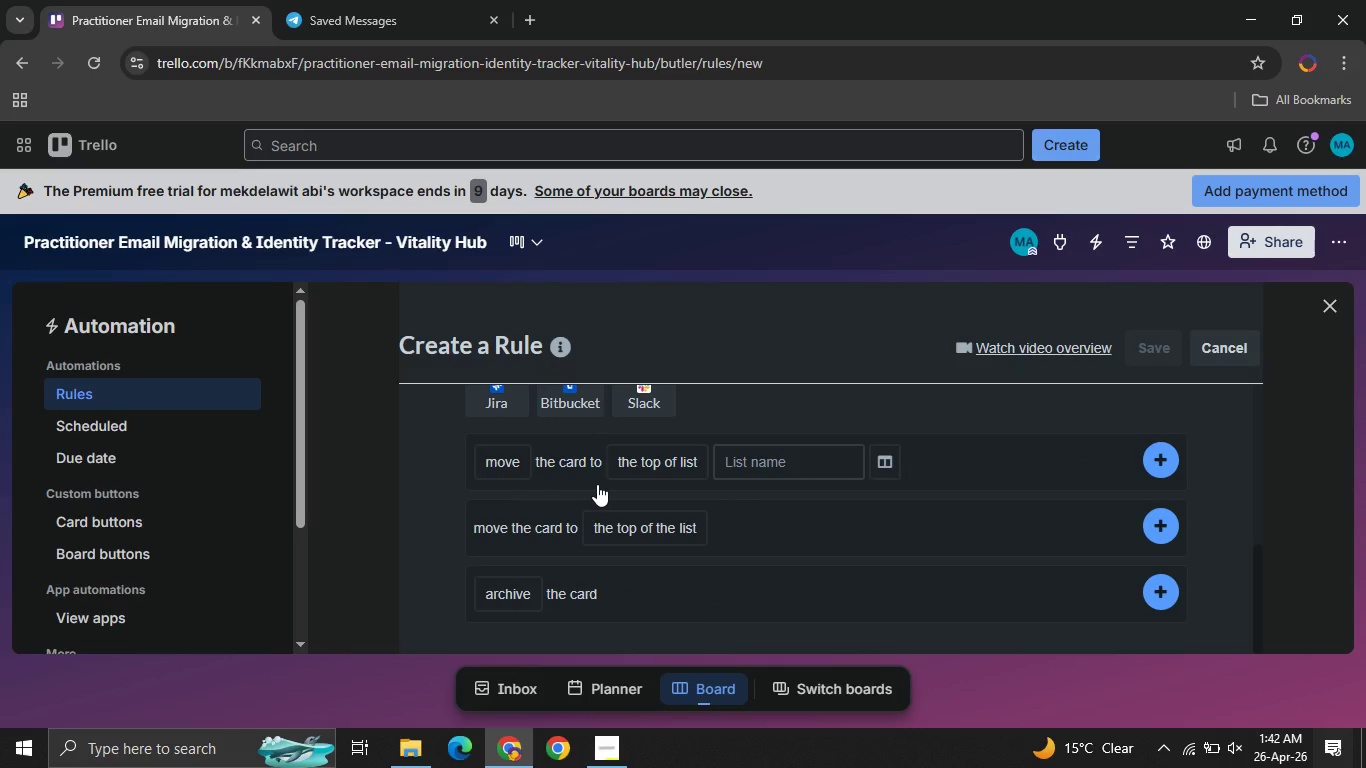 
wait(7.17)
 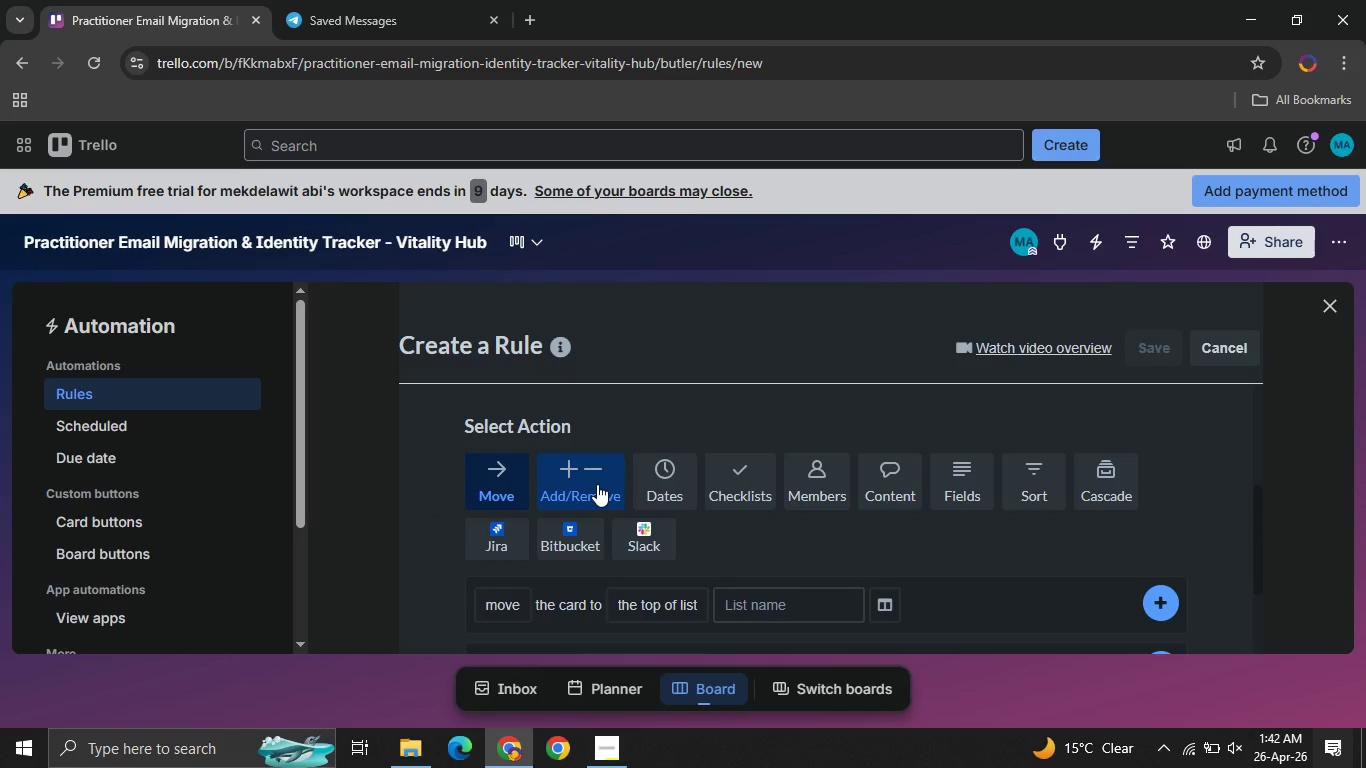 
left_click([788, 462])
 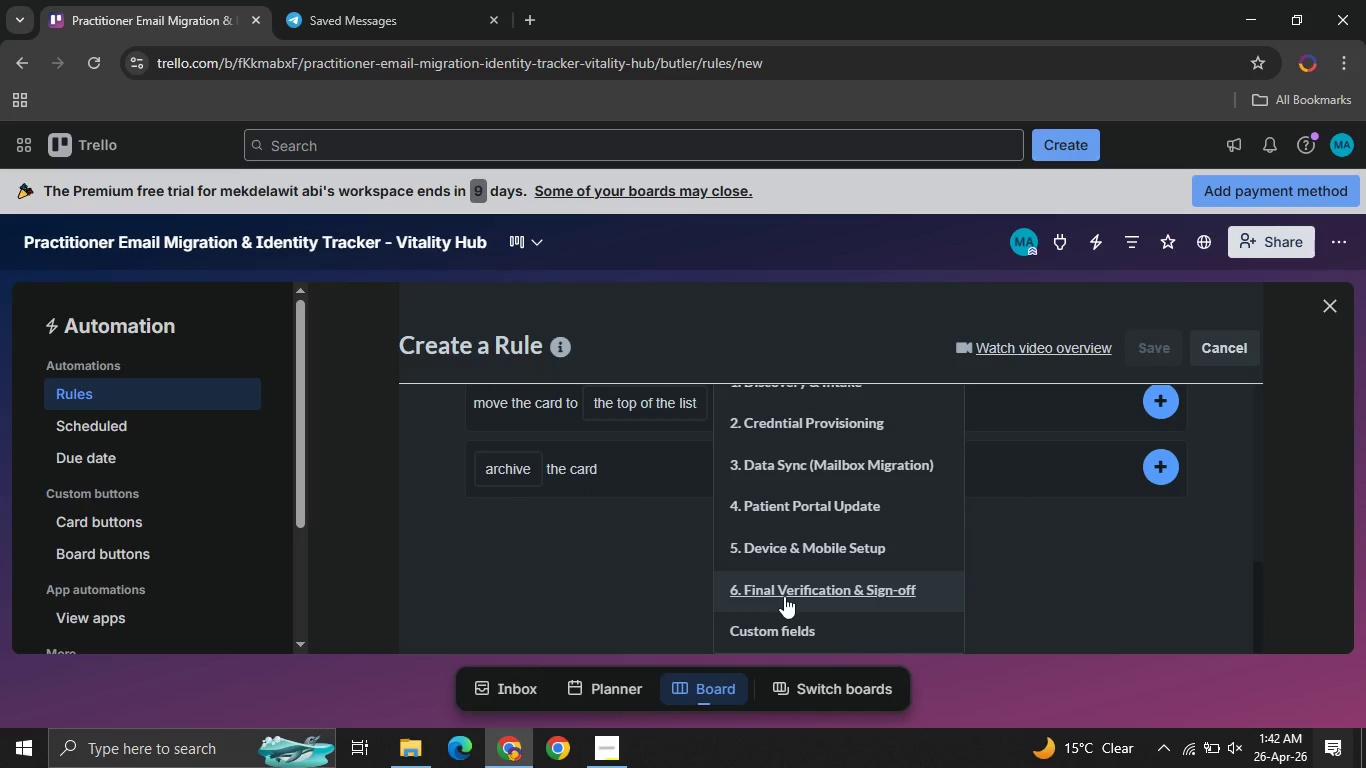 
left_click([784, 596])
 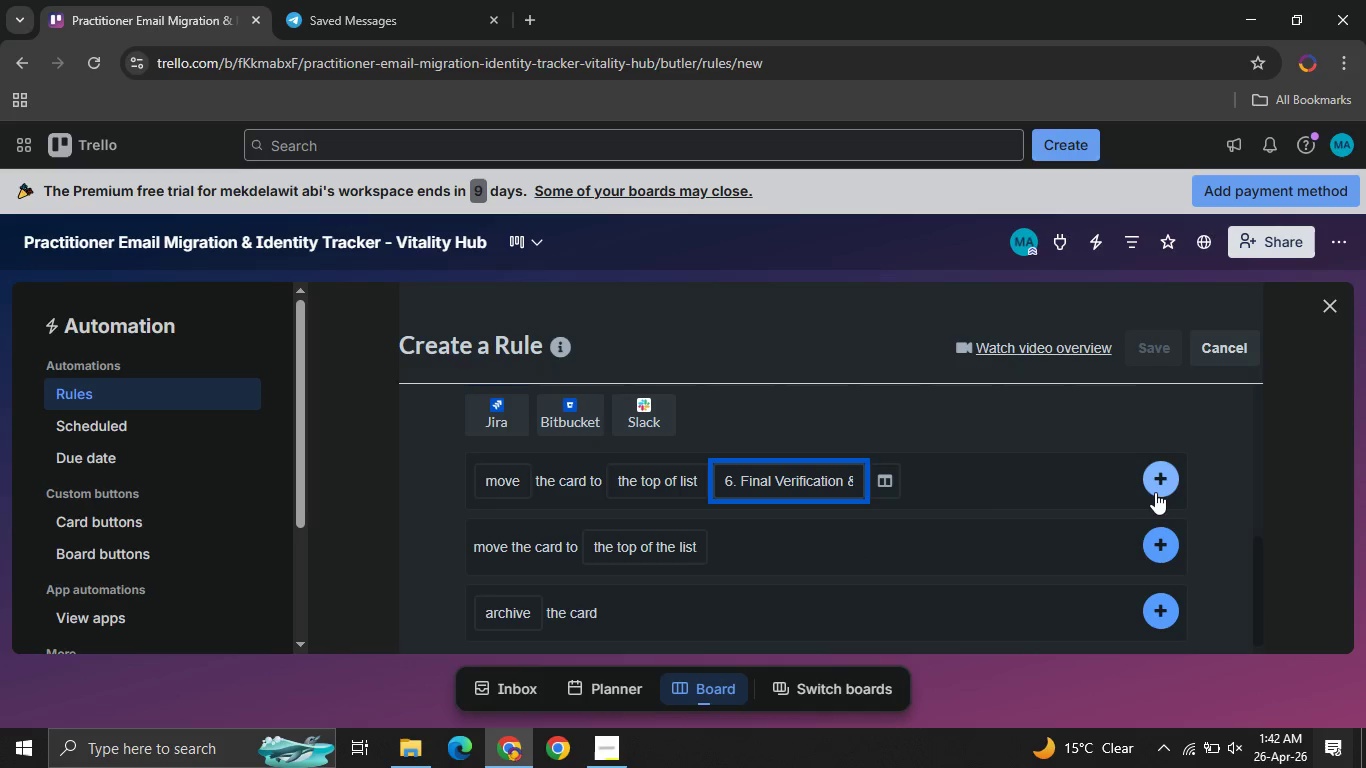 
left_click([1159, 488])
 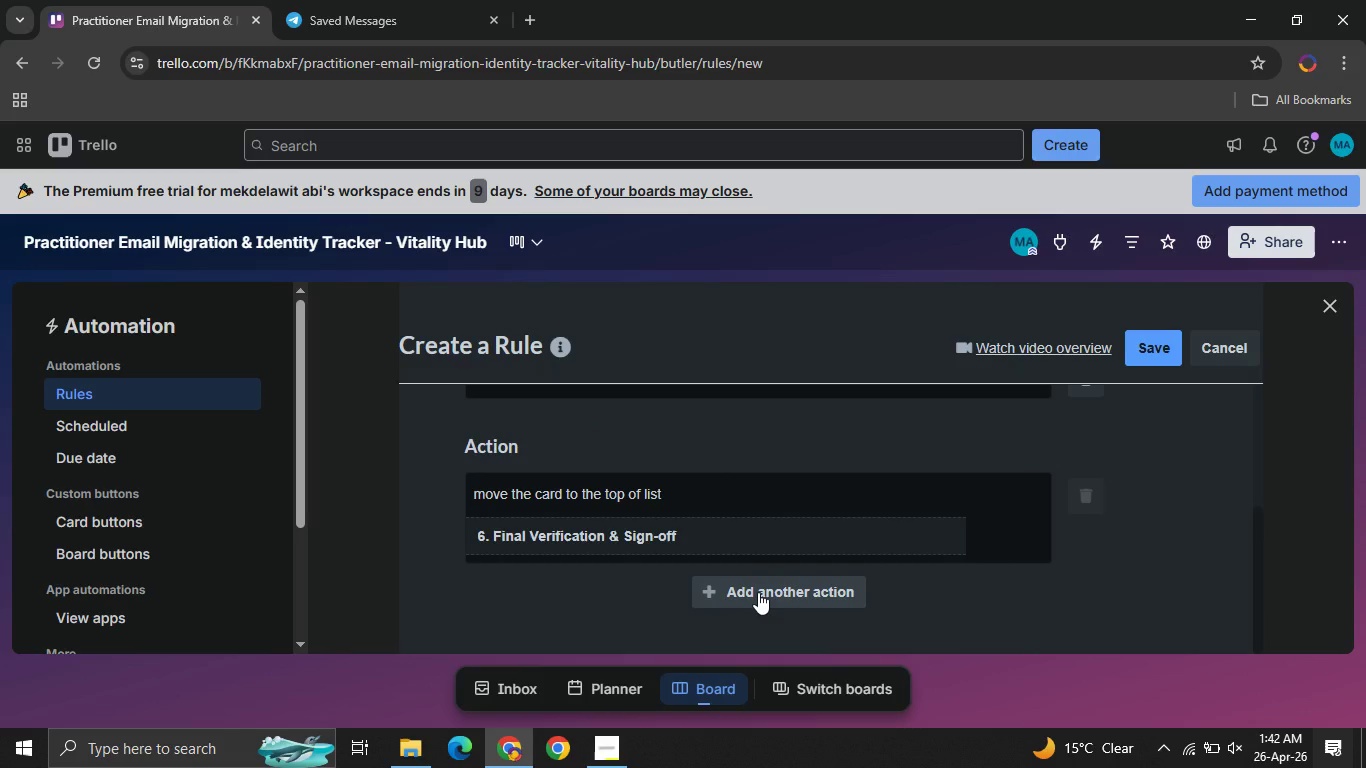 
wait(7.83)
 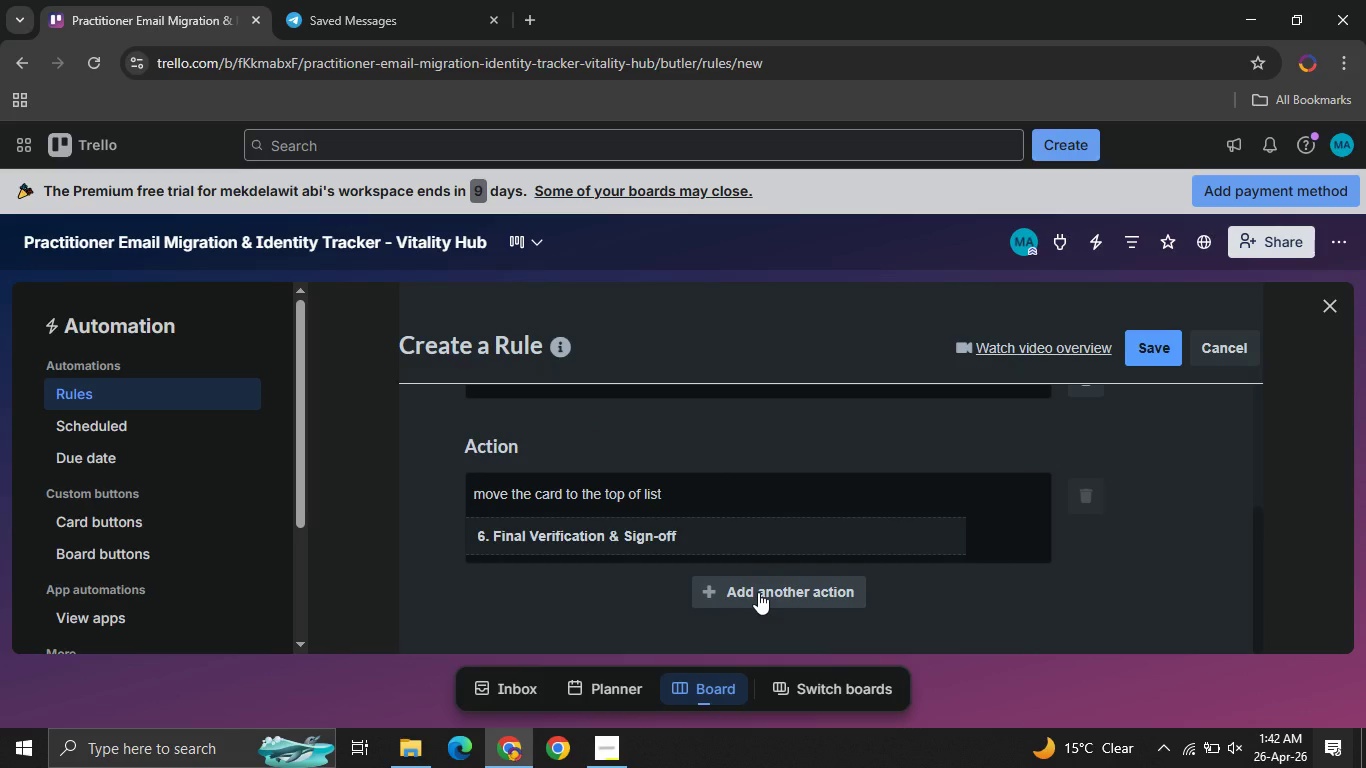 
left_click([758, 592])
 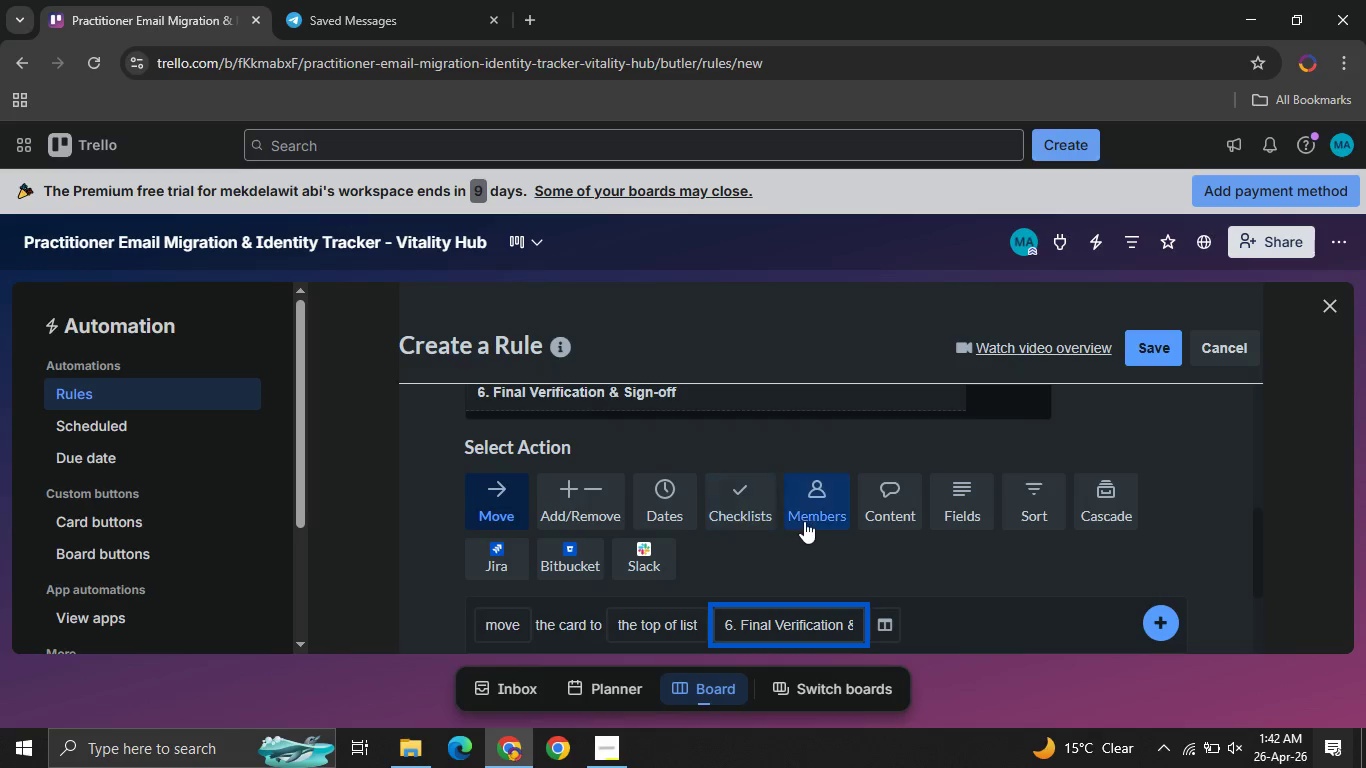 
left_click([582, 497])
 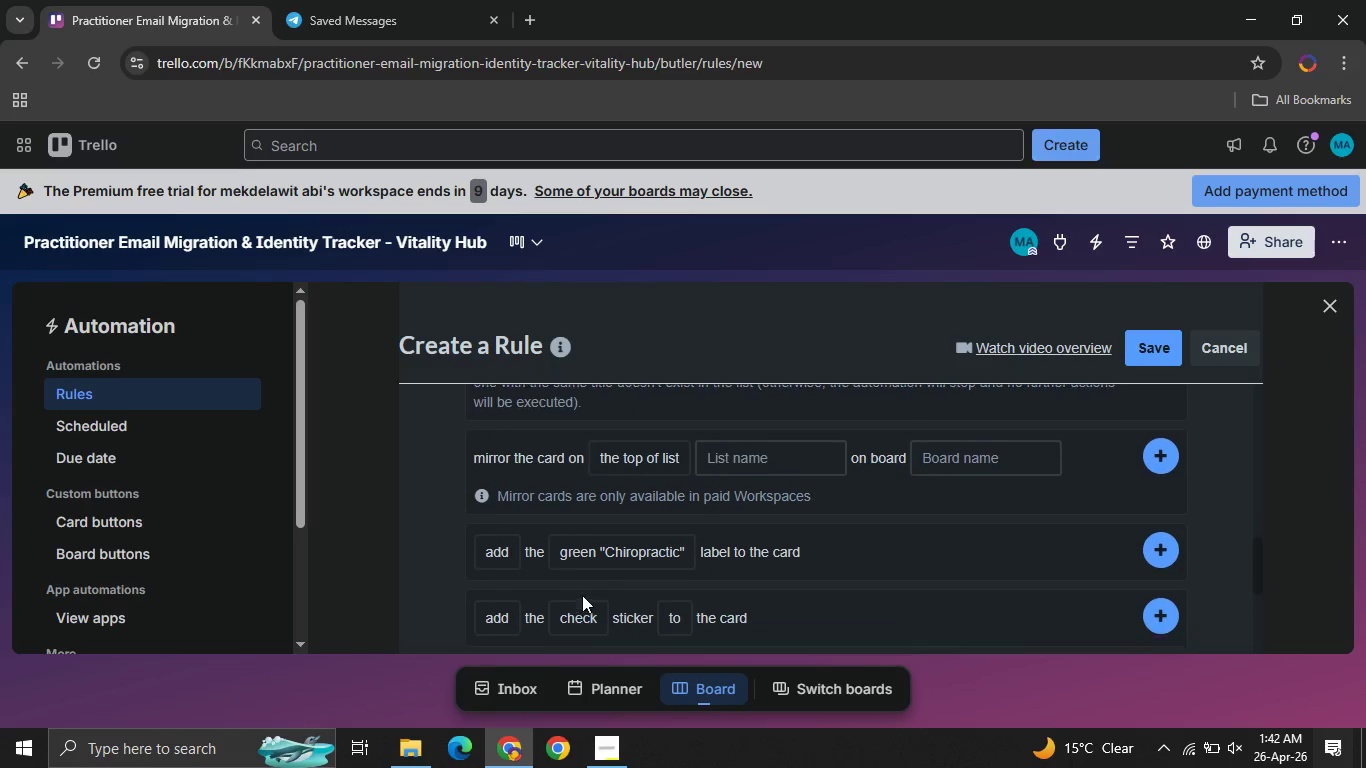 
mouse_move([682, 494])
 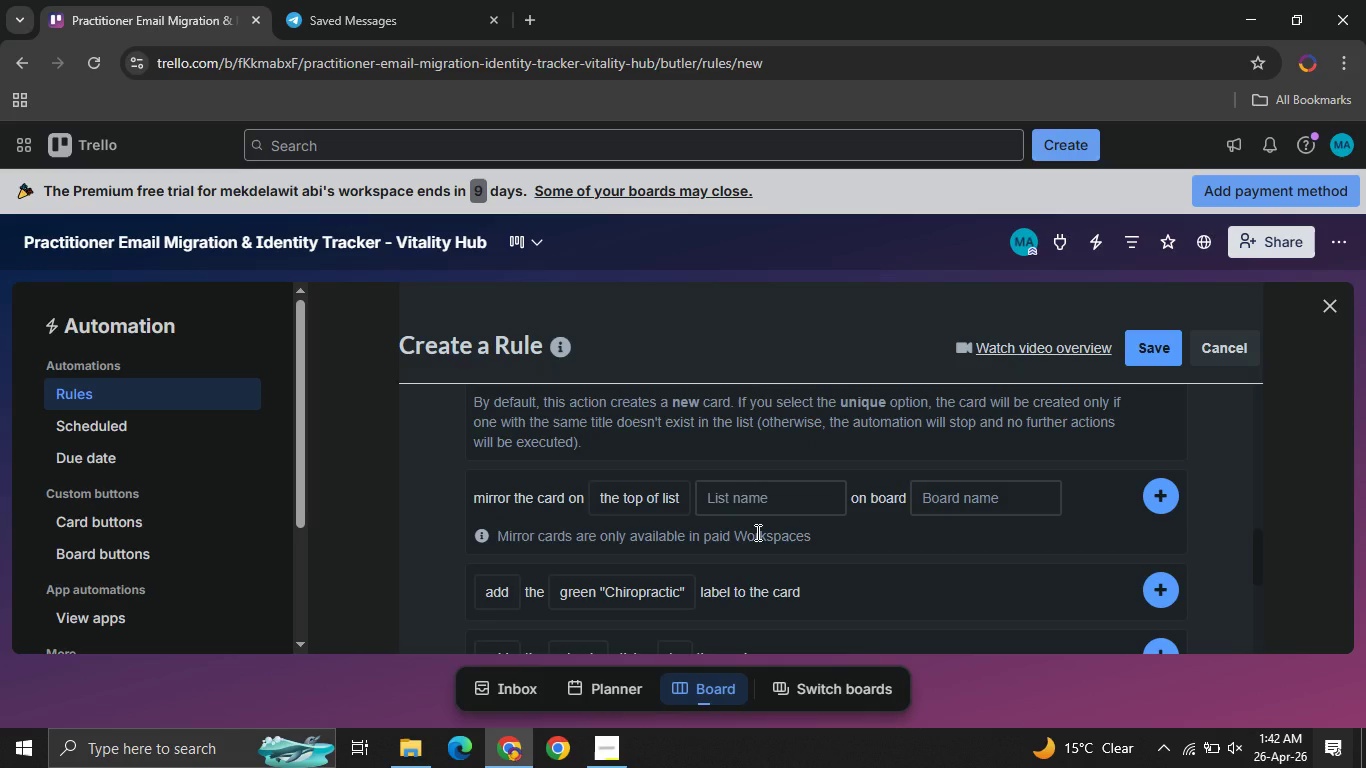 
wait(9.41)
 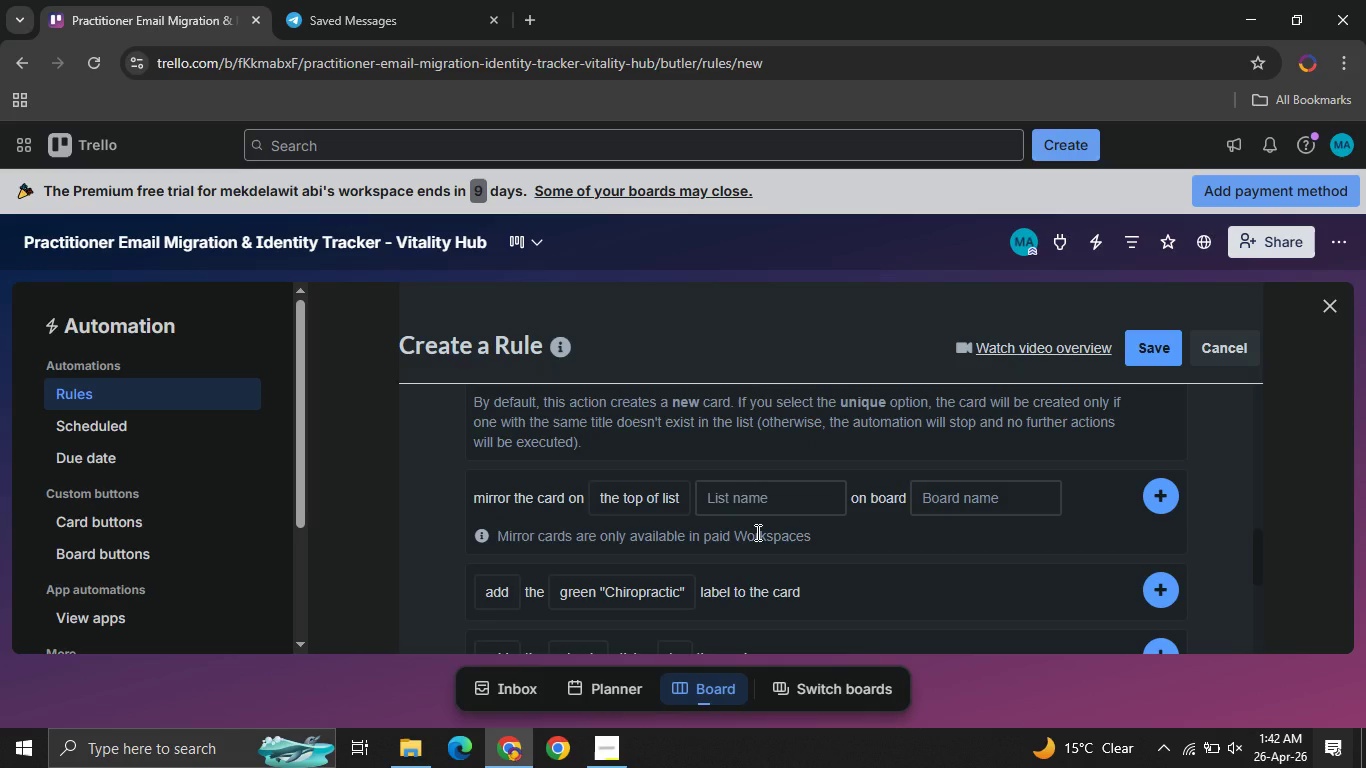 
left_click([843, 503])
 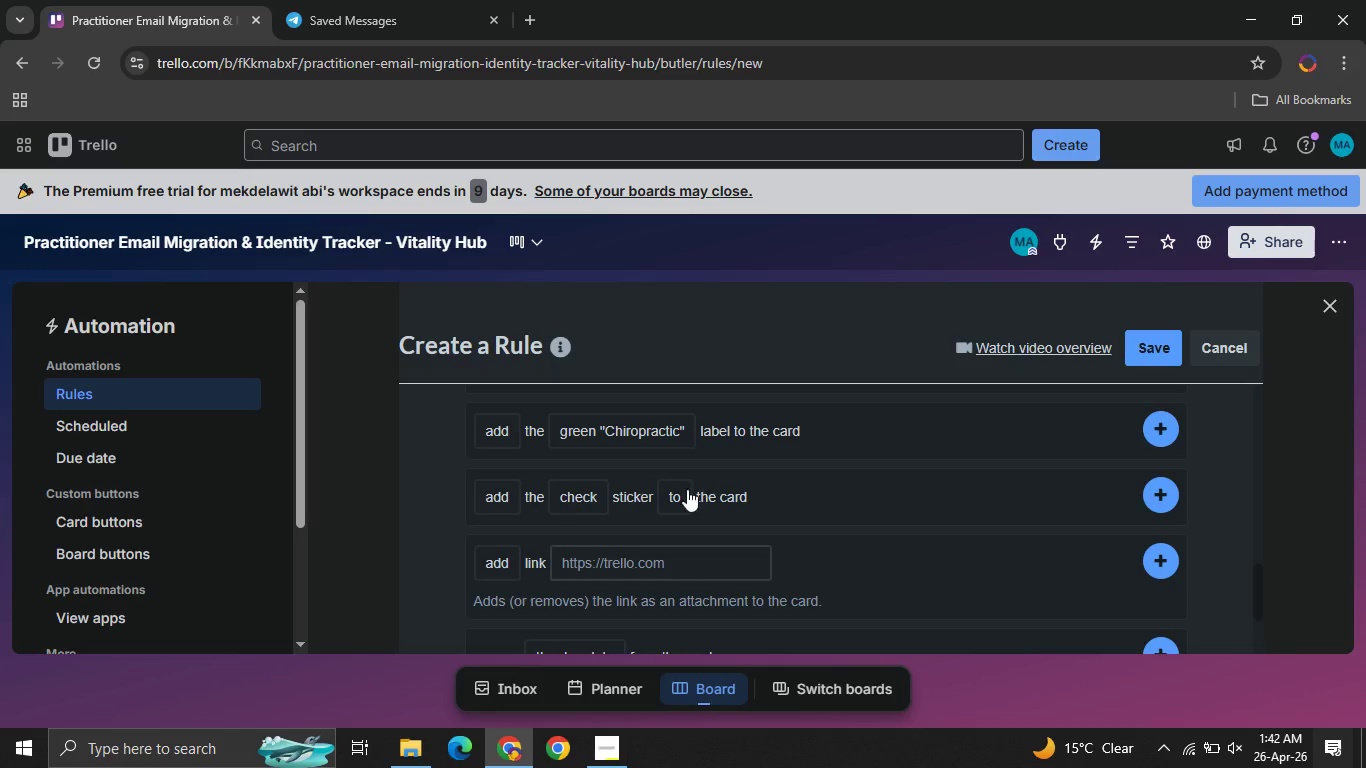 
mouse_move([709, 486])
 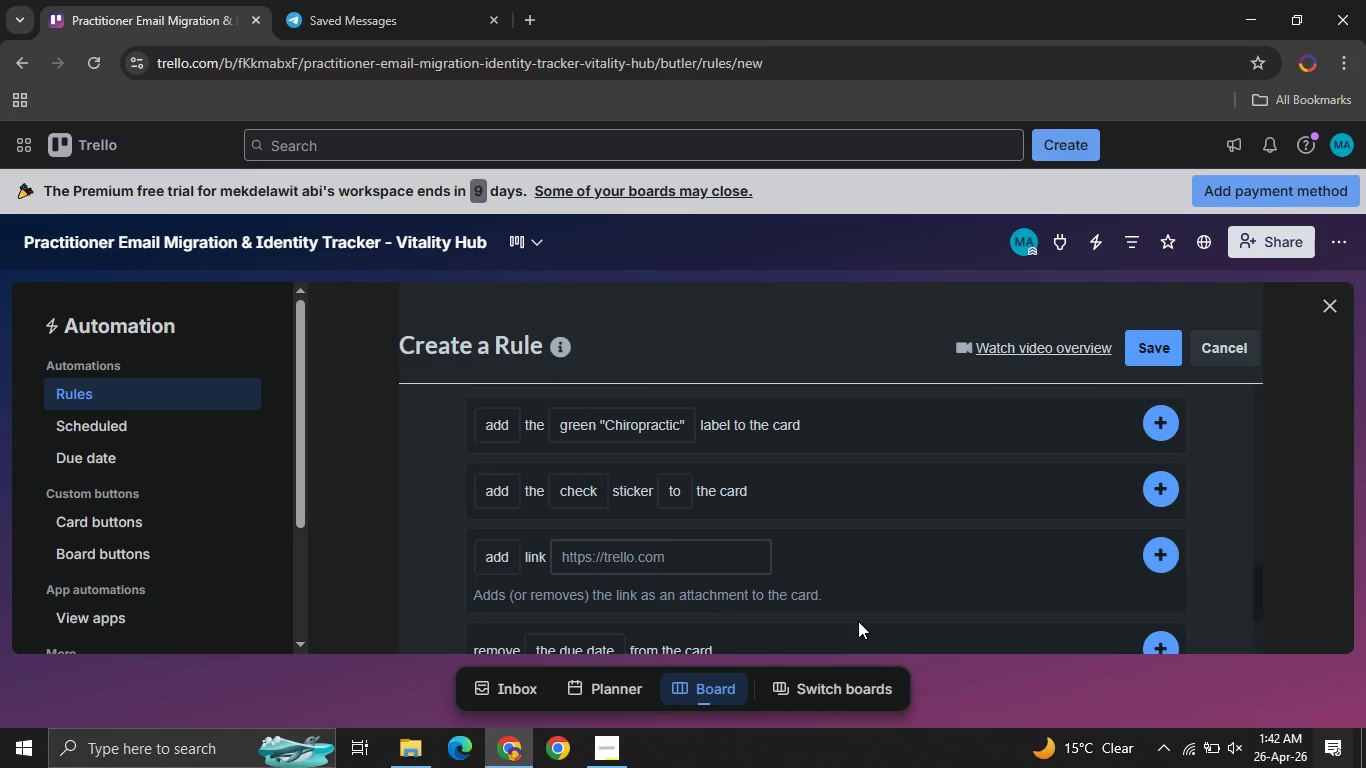 
wait(8.33)
 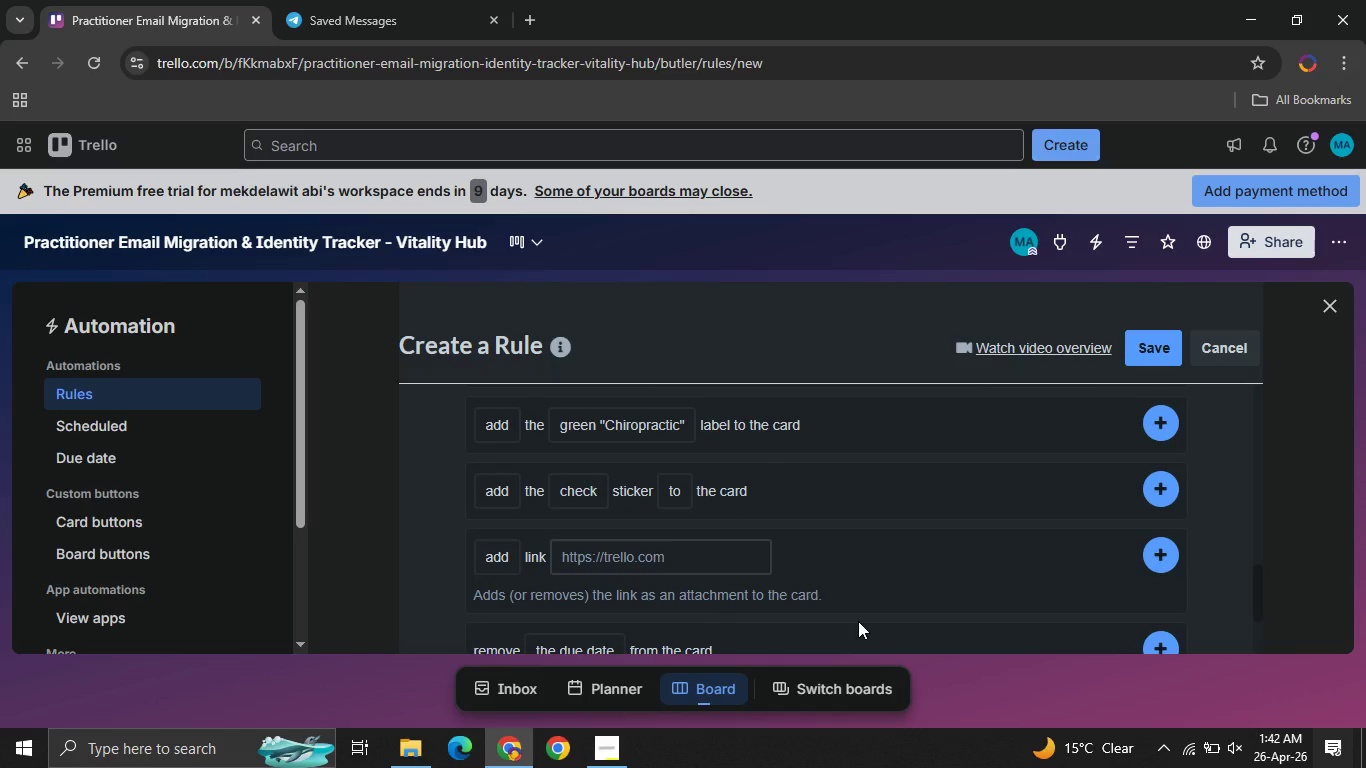 
left_click([1169, 497])
 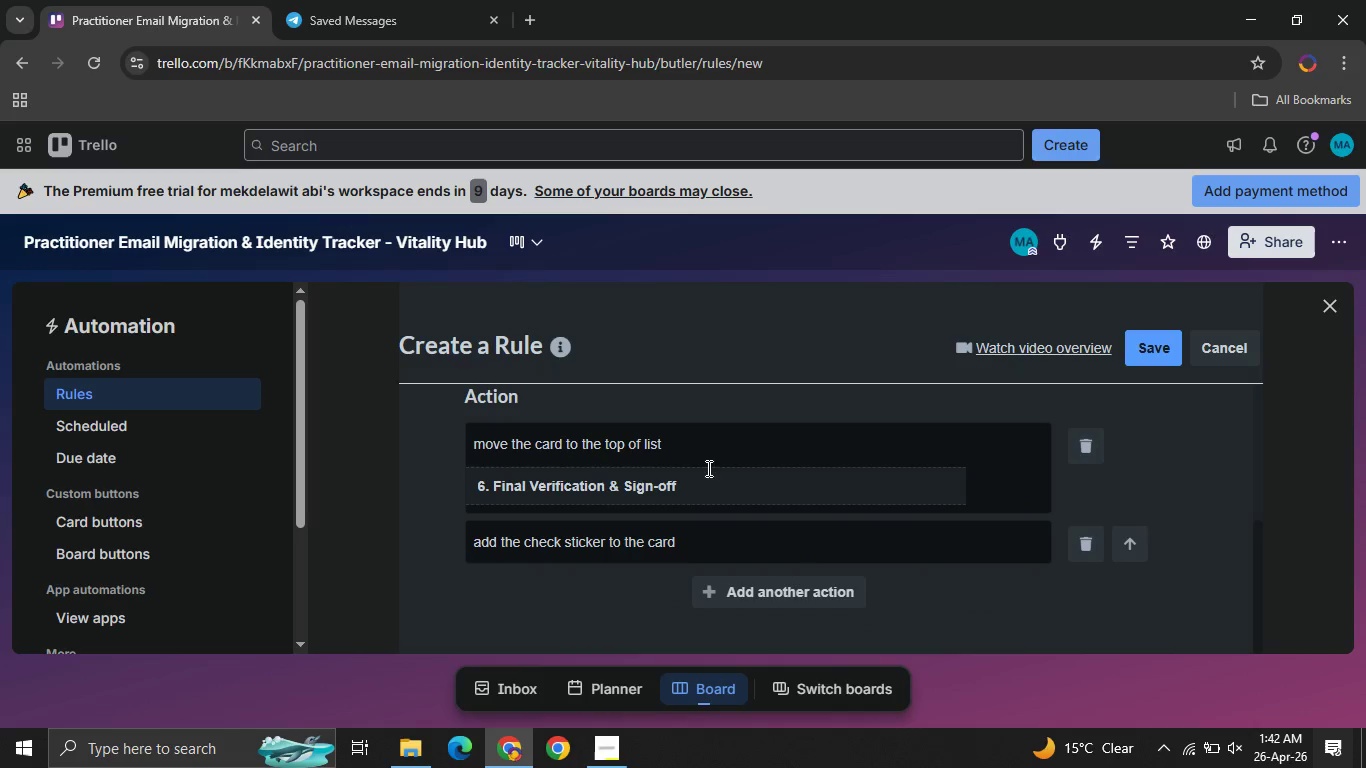 
left_click([1167, 358])
 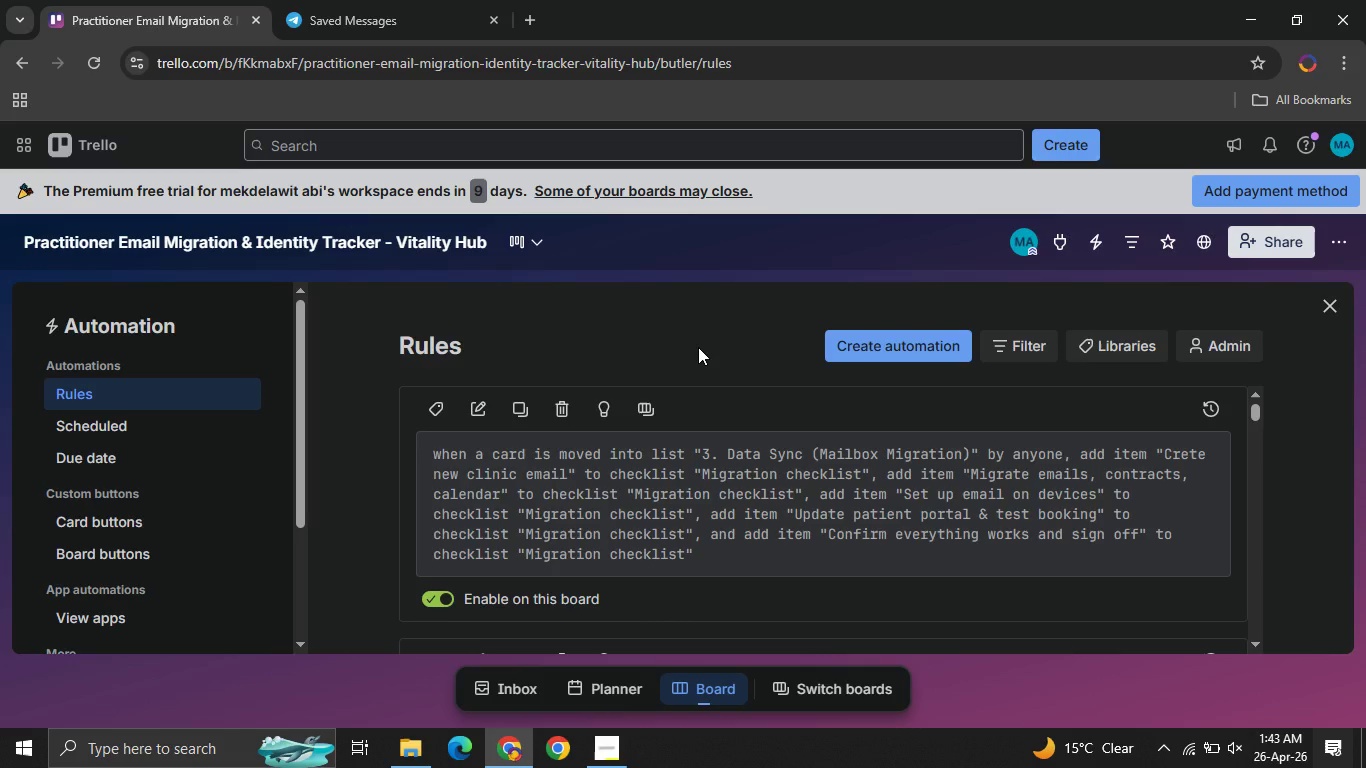 
wait(14.47)
 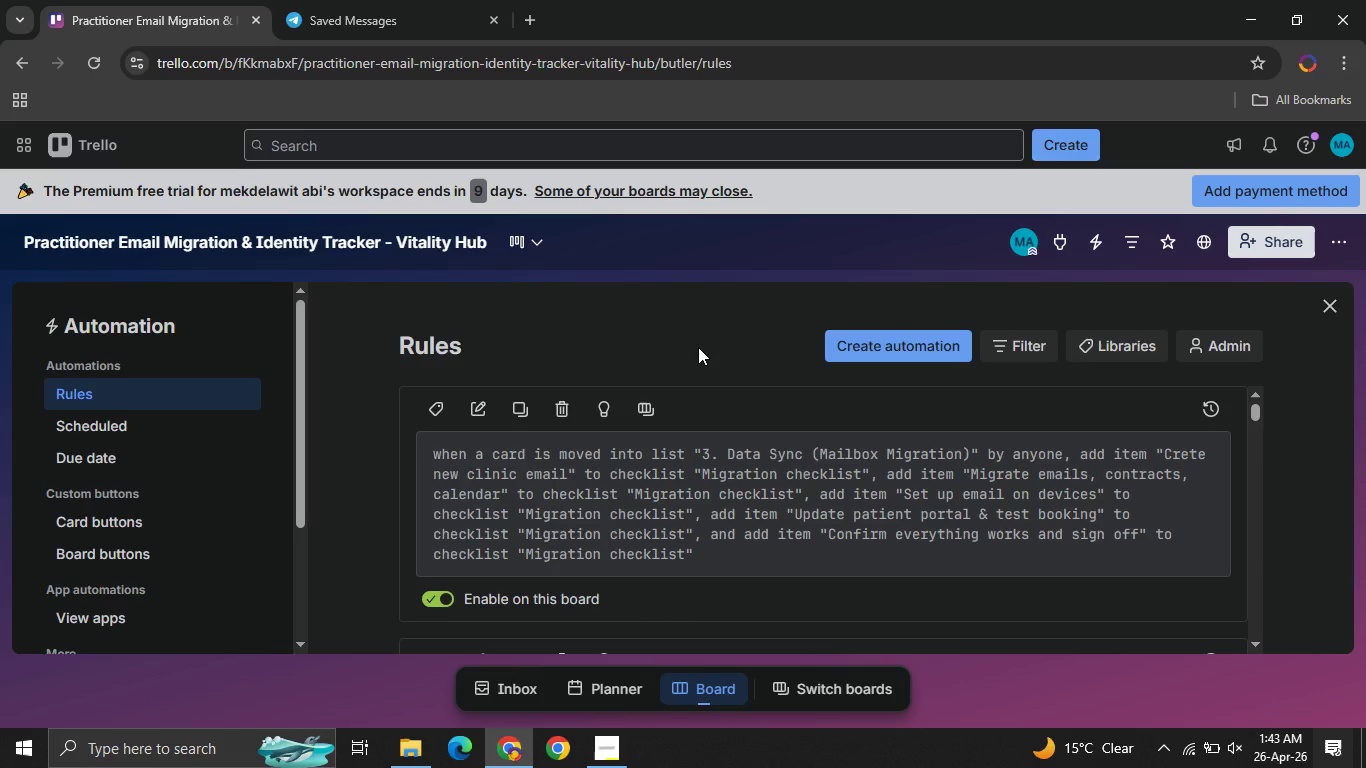 
left_click([1333, 310])
 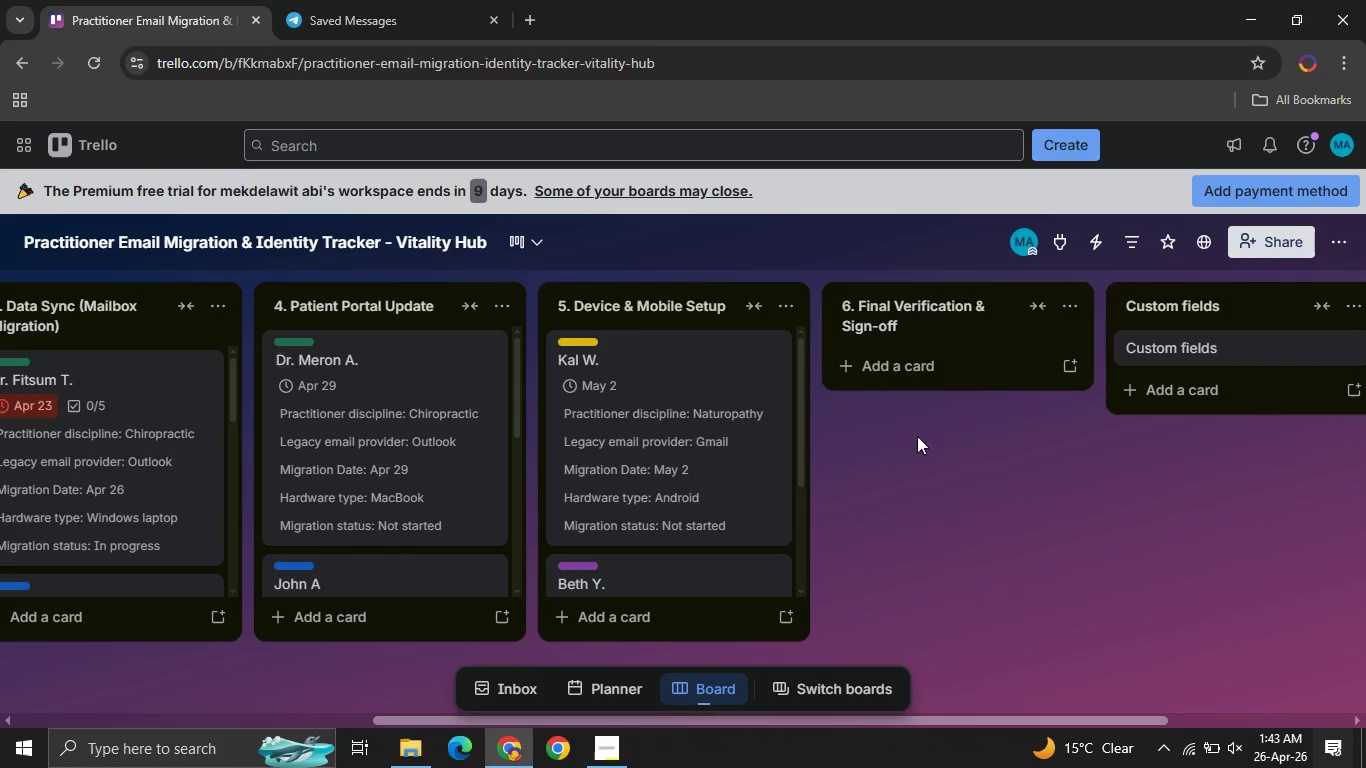 
left_click([634, 422])
 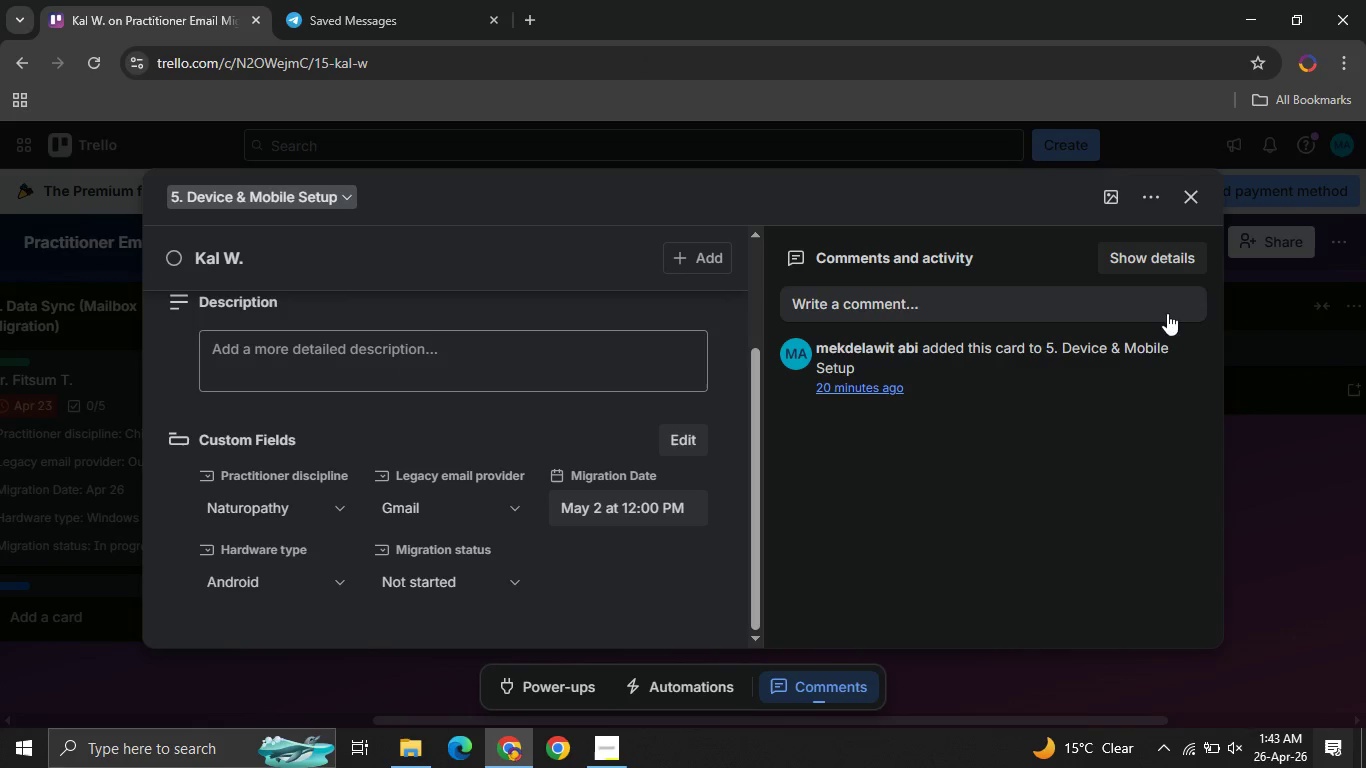 
left_click([1193, 204])
 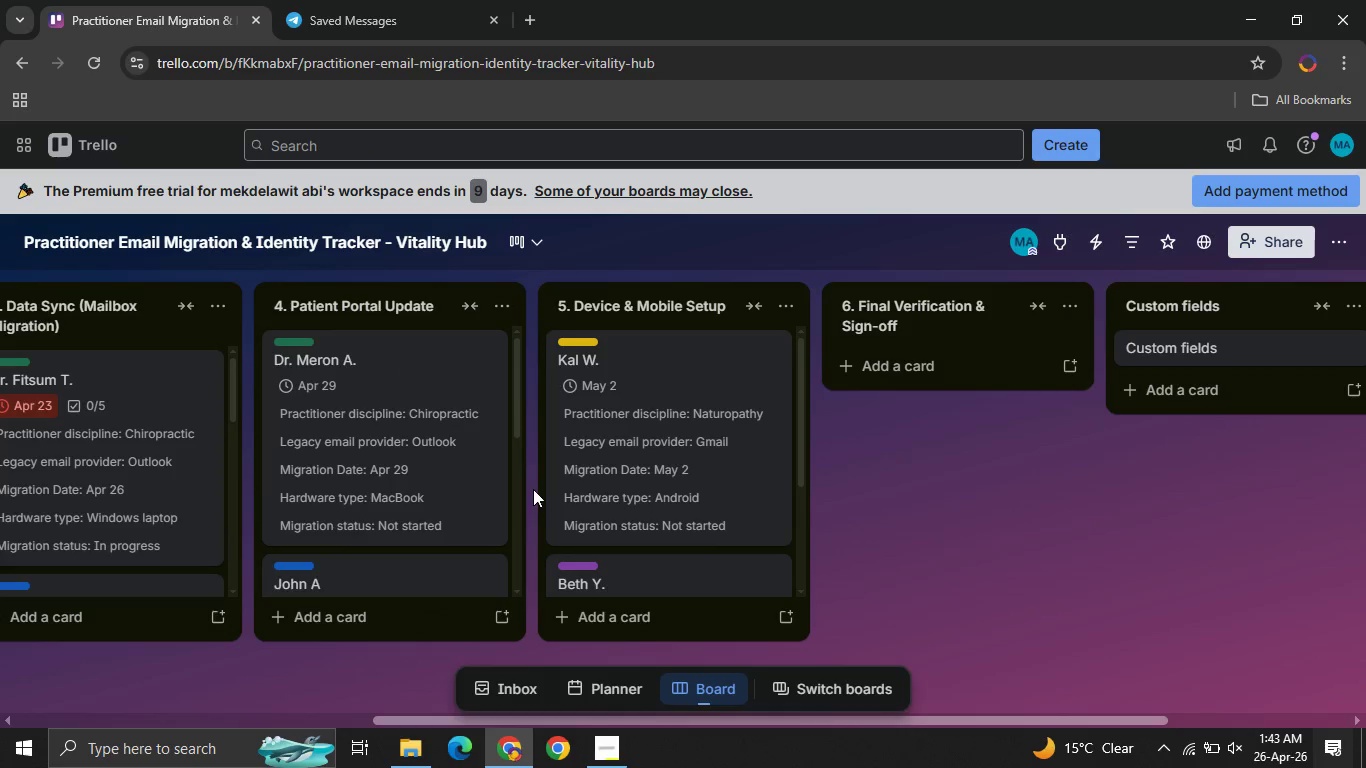 
mouse_move([555, 486])
 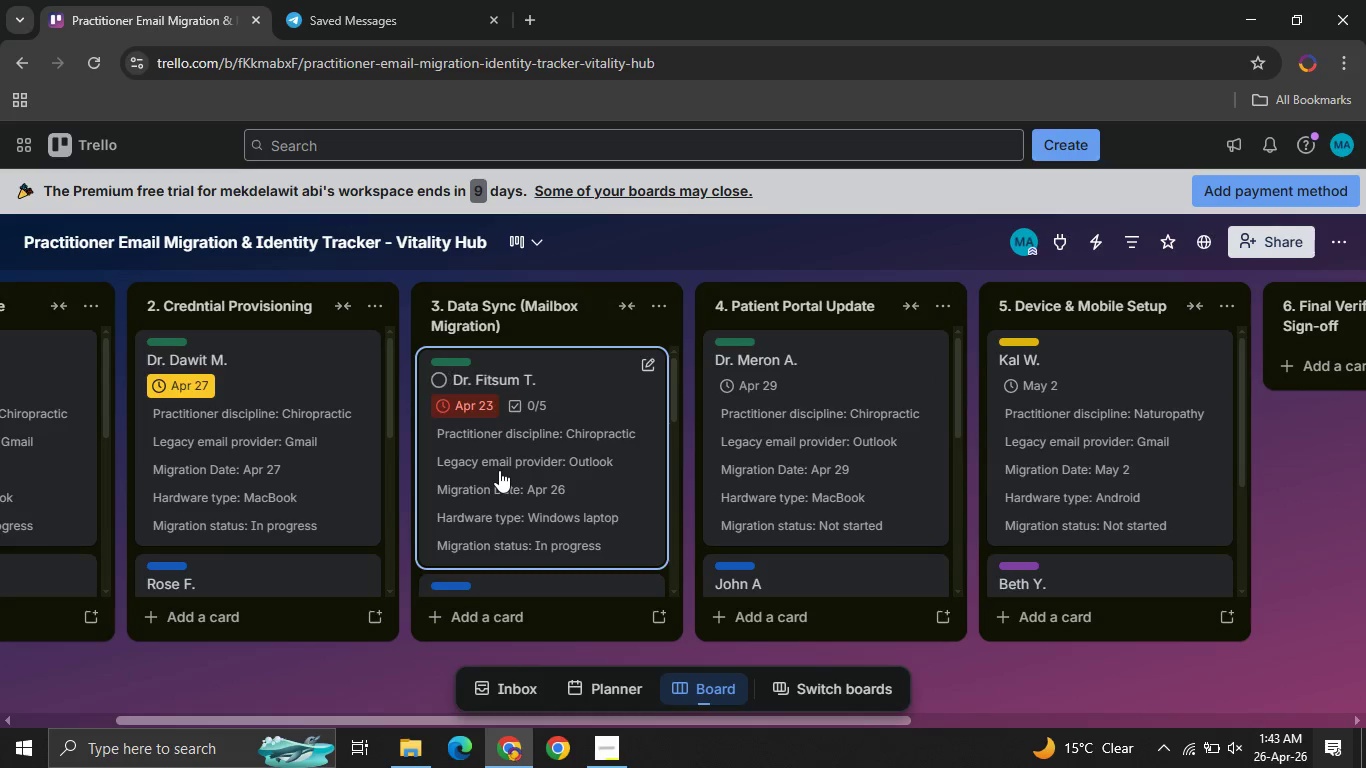 
left_click([499, 470])
 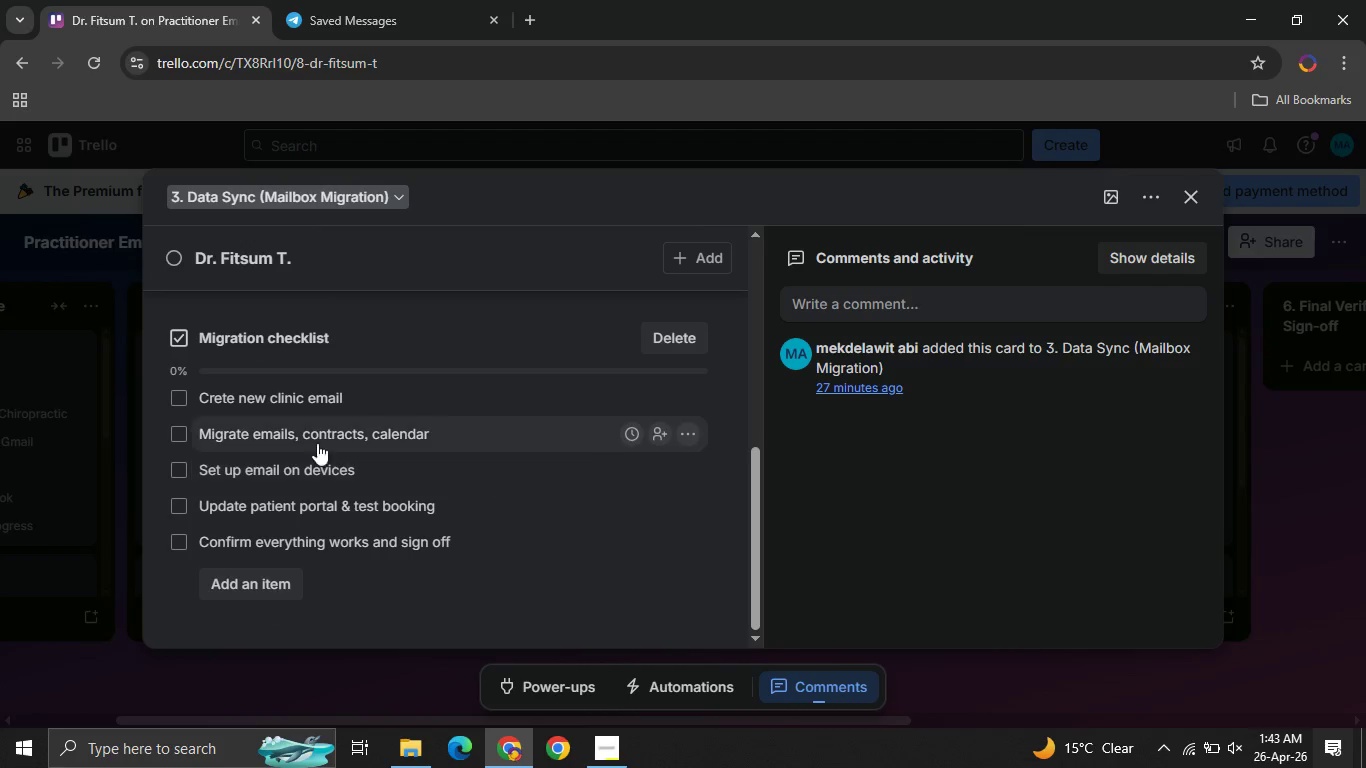 
left_click([178, 401])
 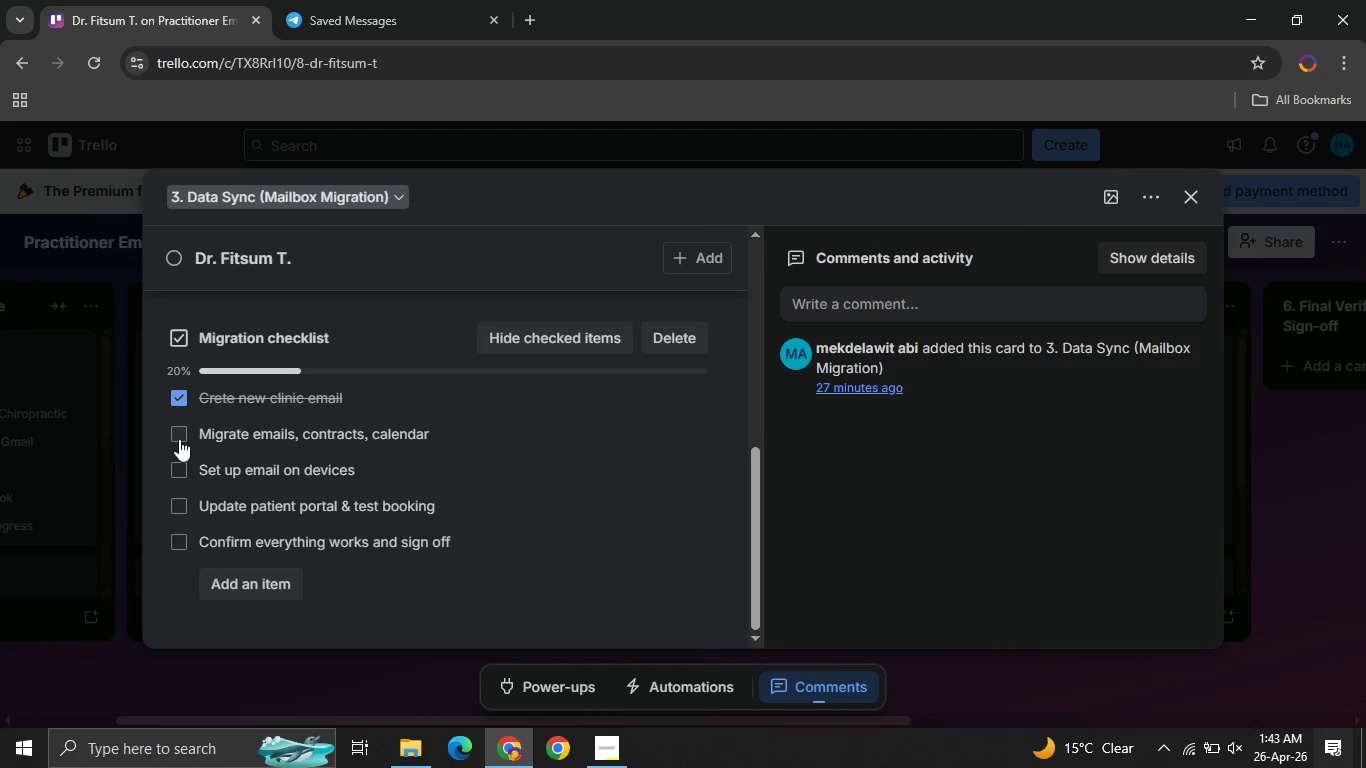 
left_click([179, 439])
 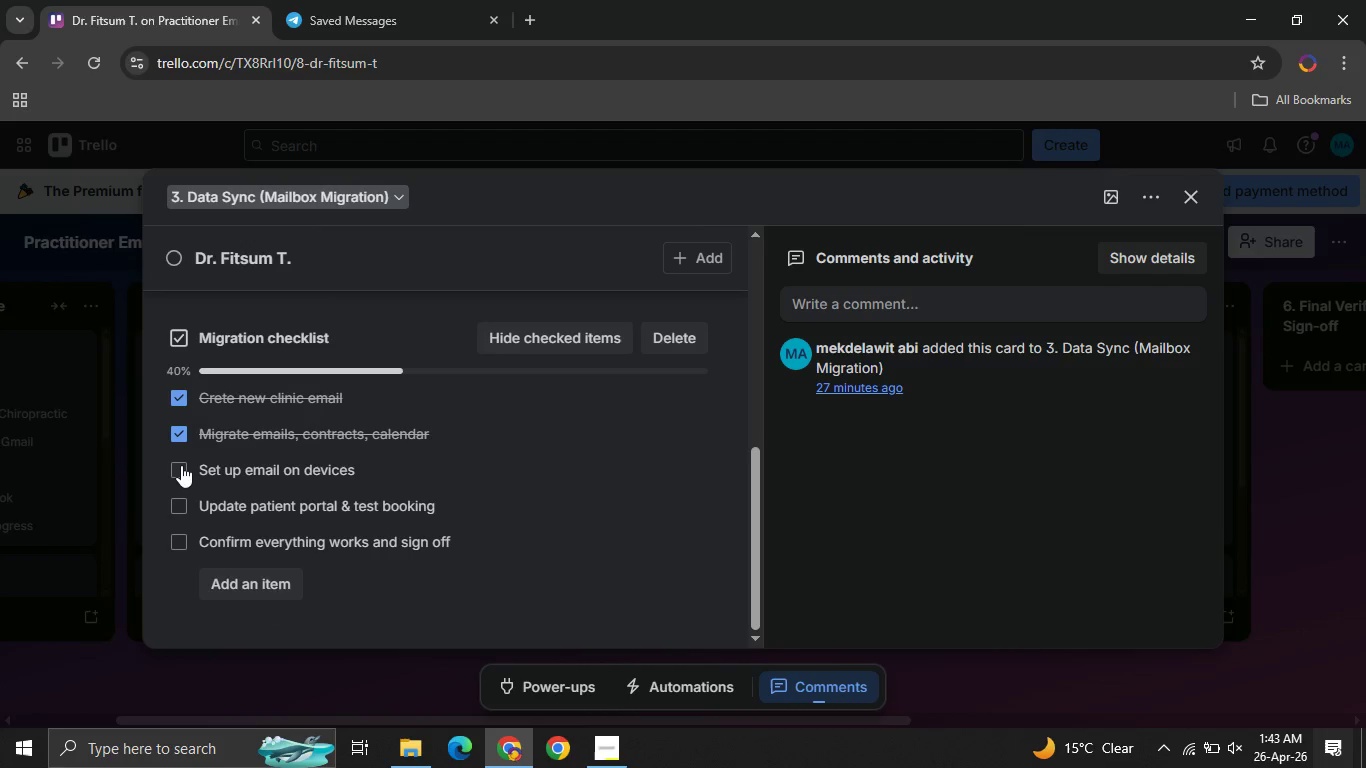 
left_click([181, 465])
 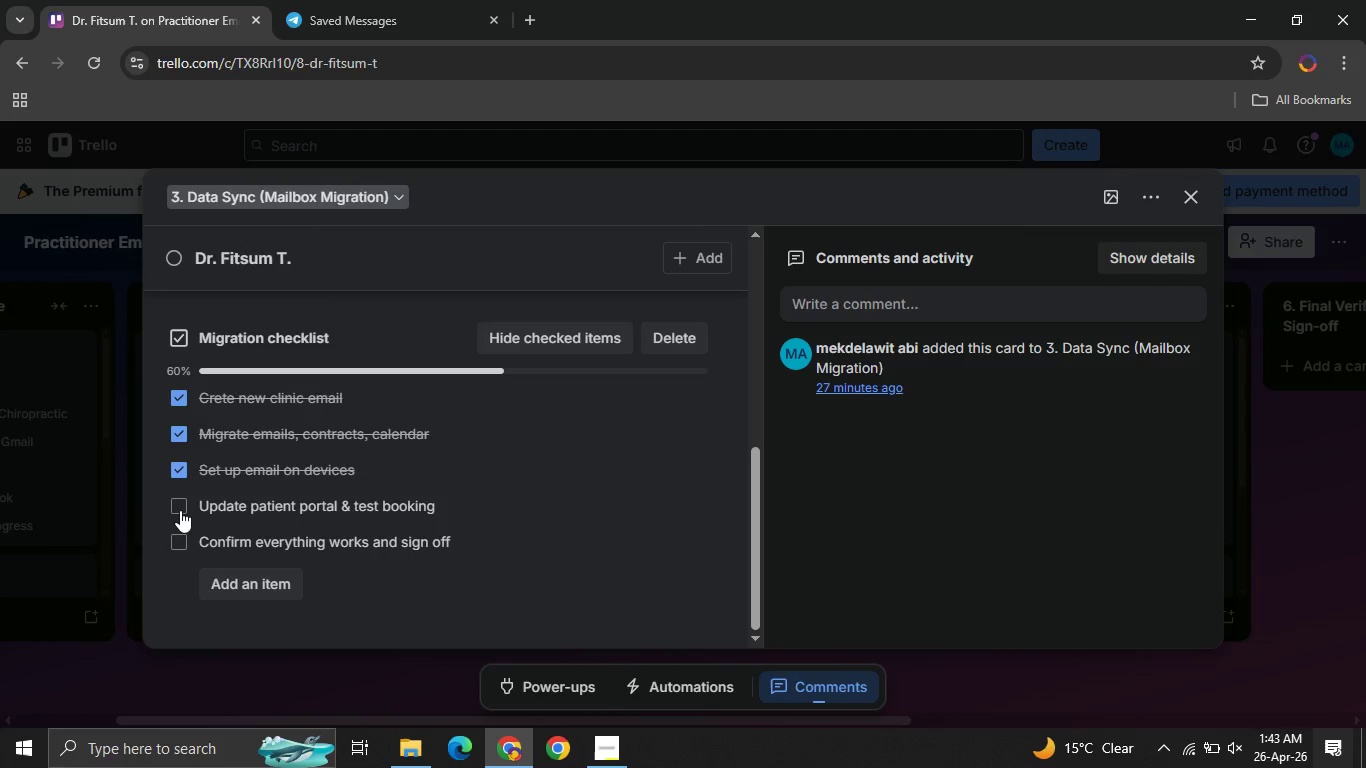 
left_click([180, 510])
 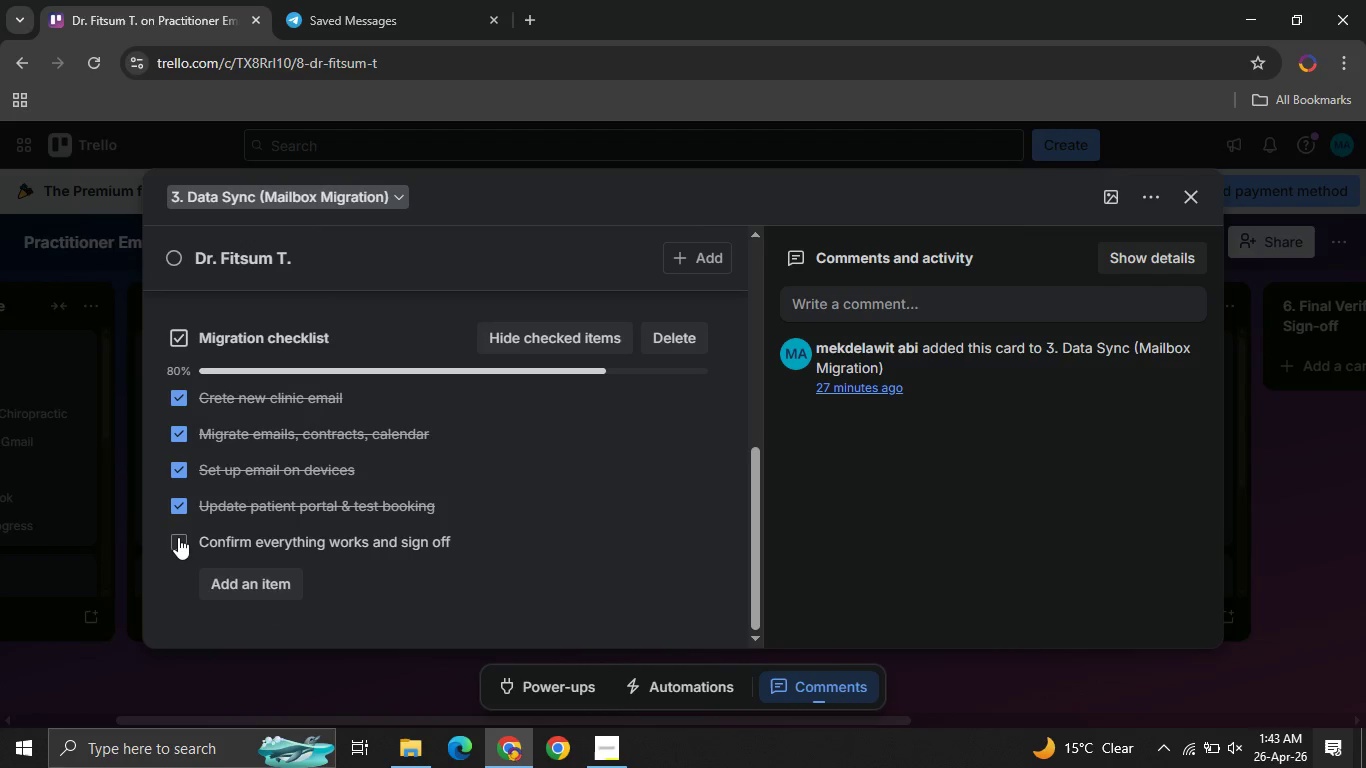 
left_click([178, 537])
 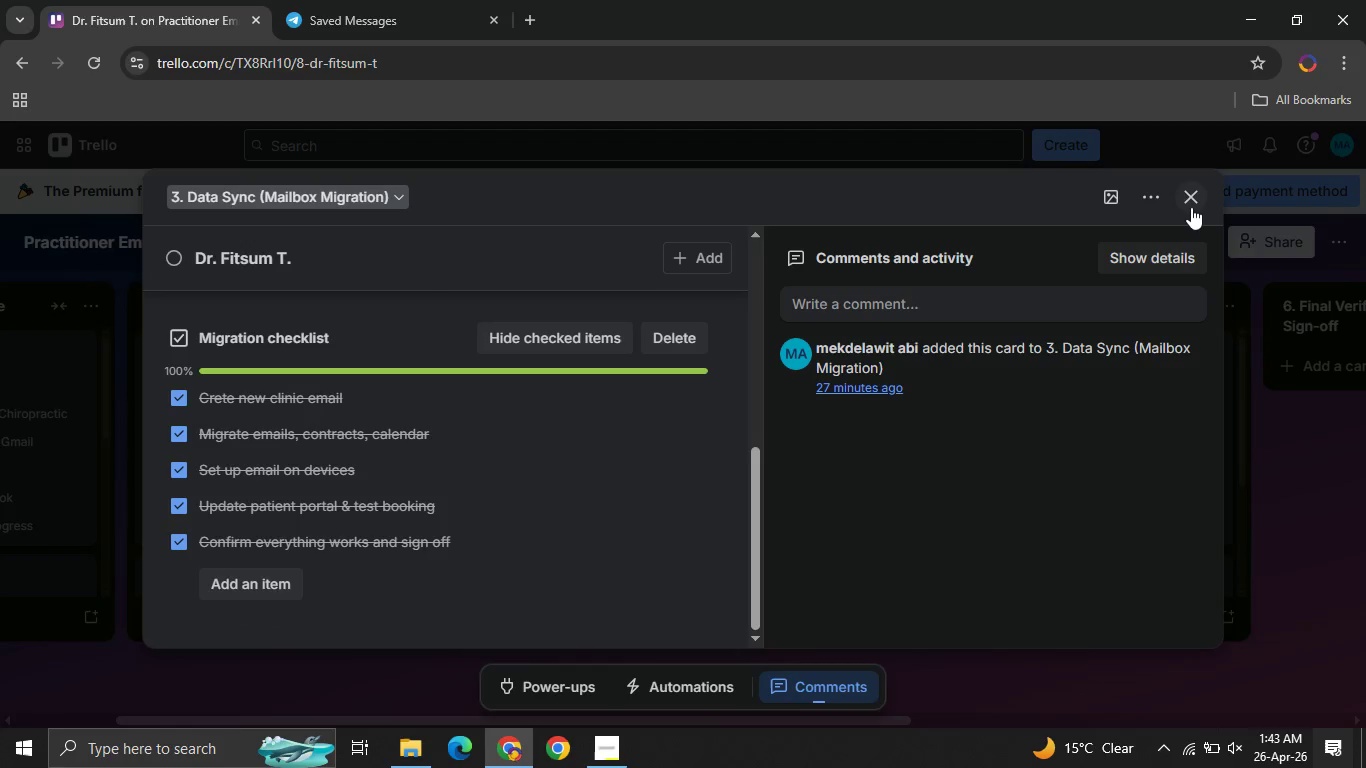 
left_click([1191, 201])
 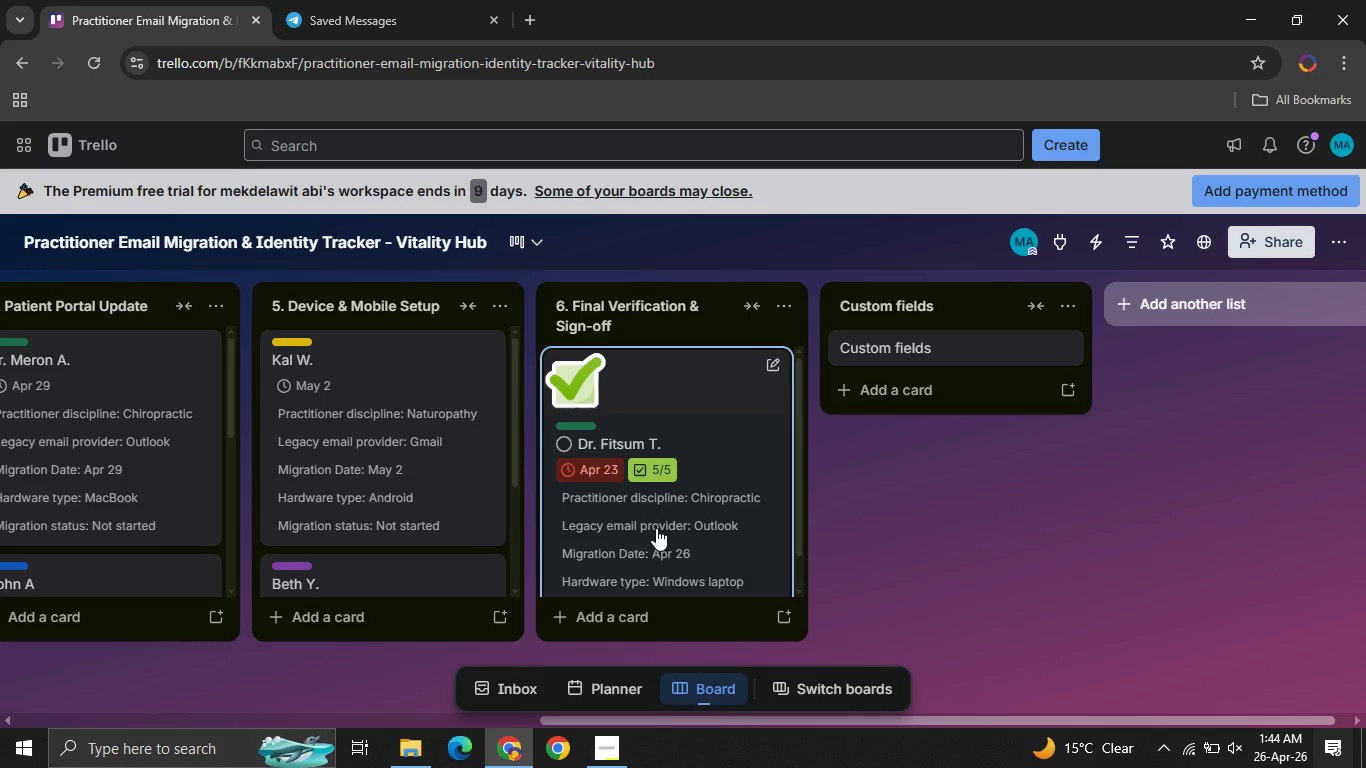 
wait(68.27)
 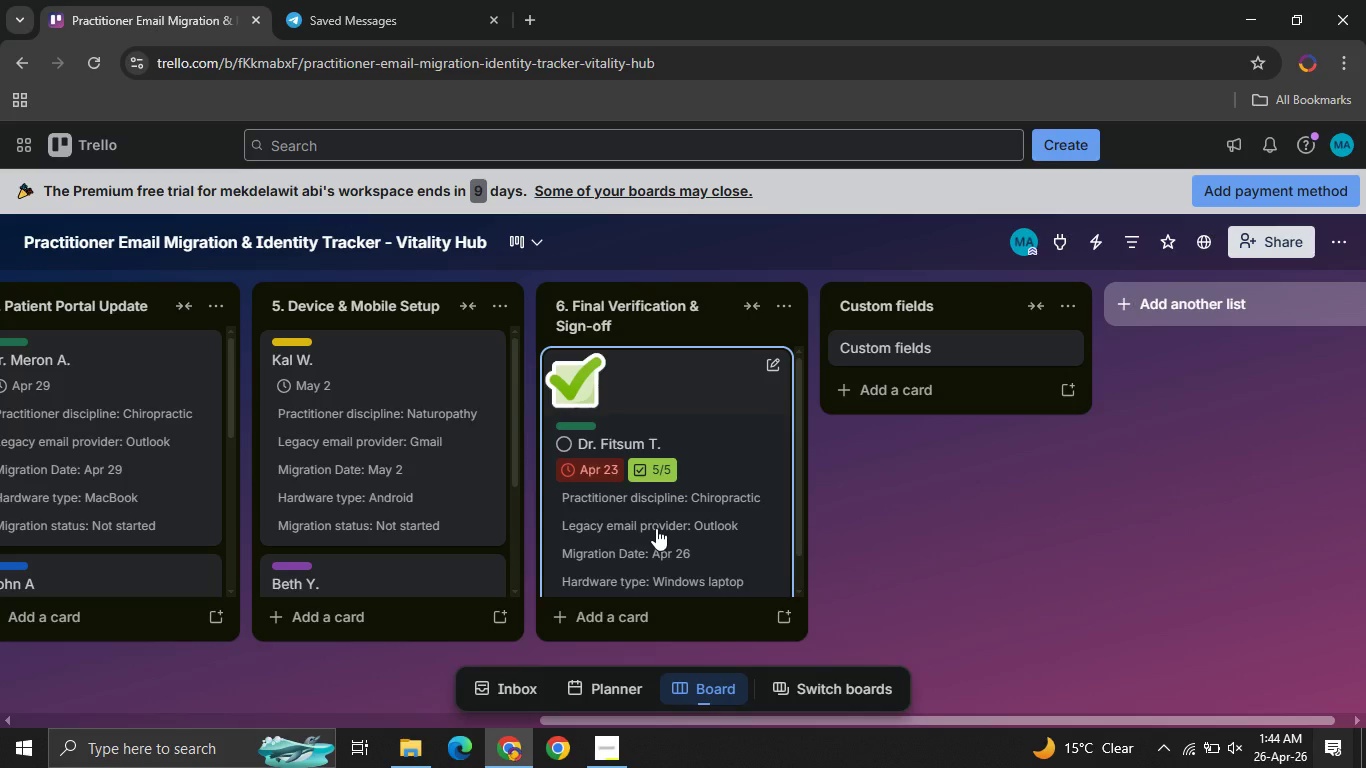 
left_click([1341, 239])
 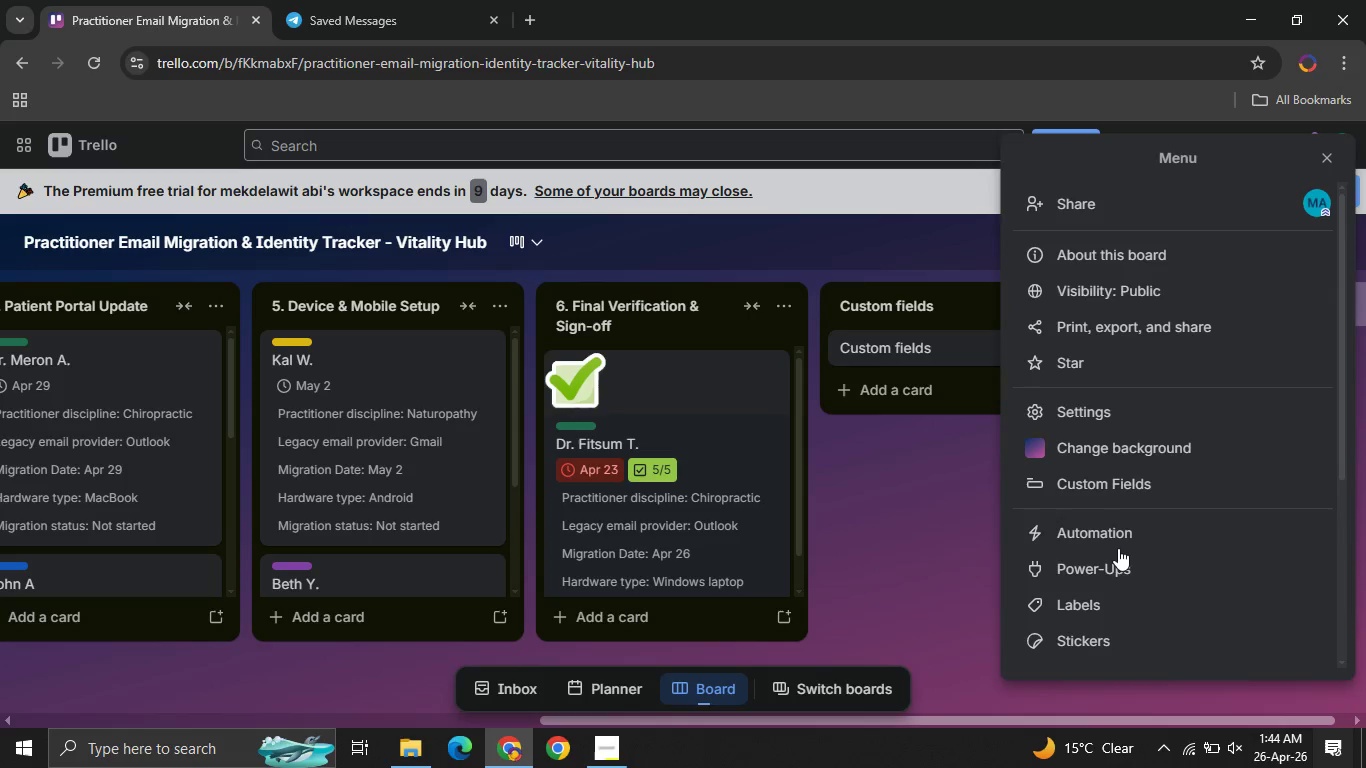 
left_click([1116, 548])
 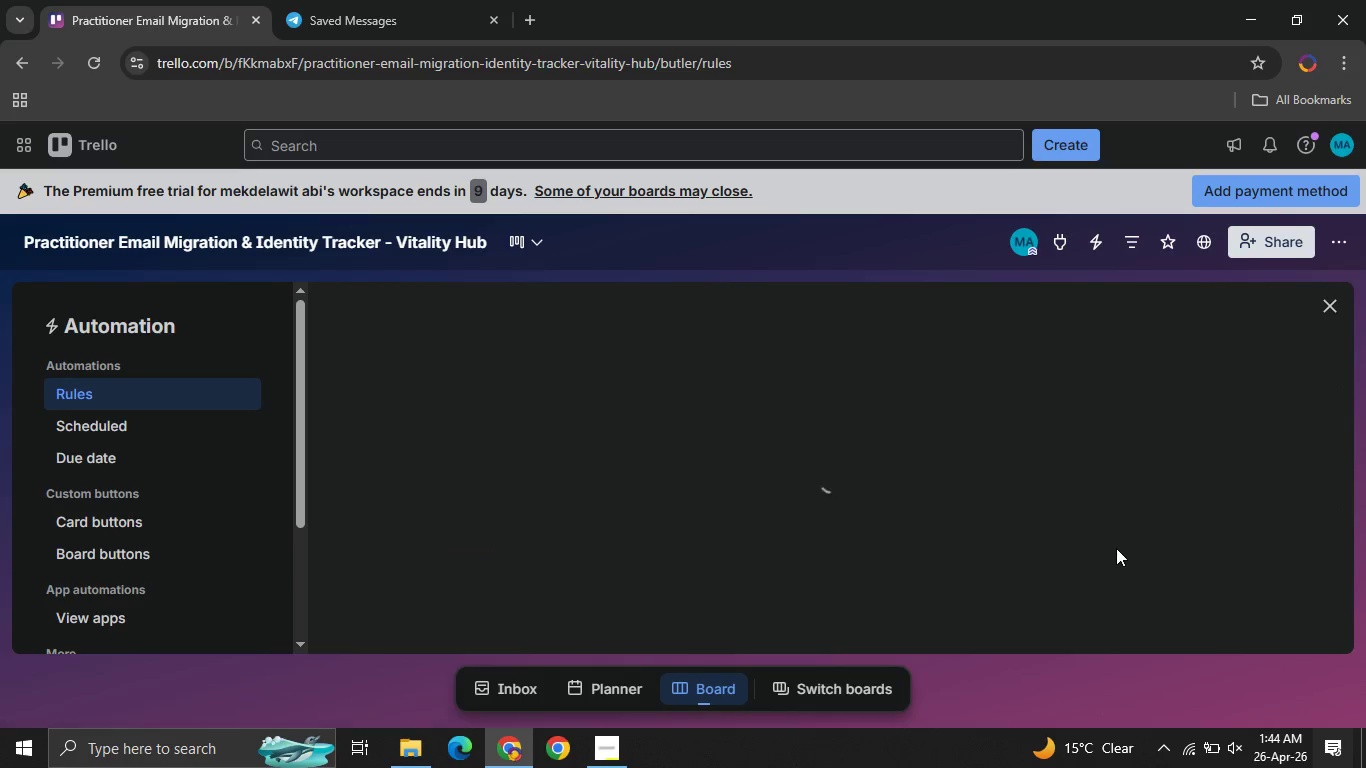 
mouse_move([729, 436])
 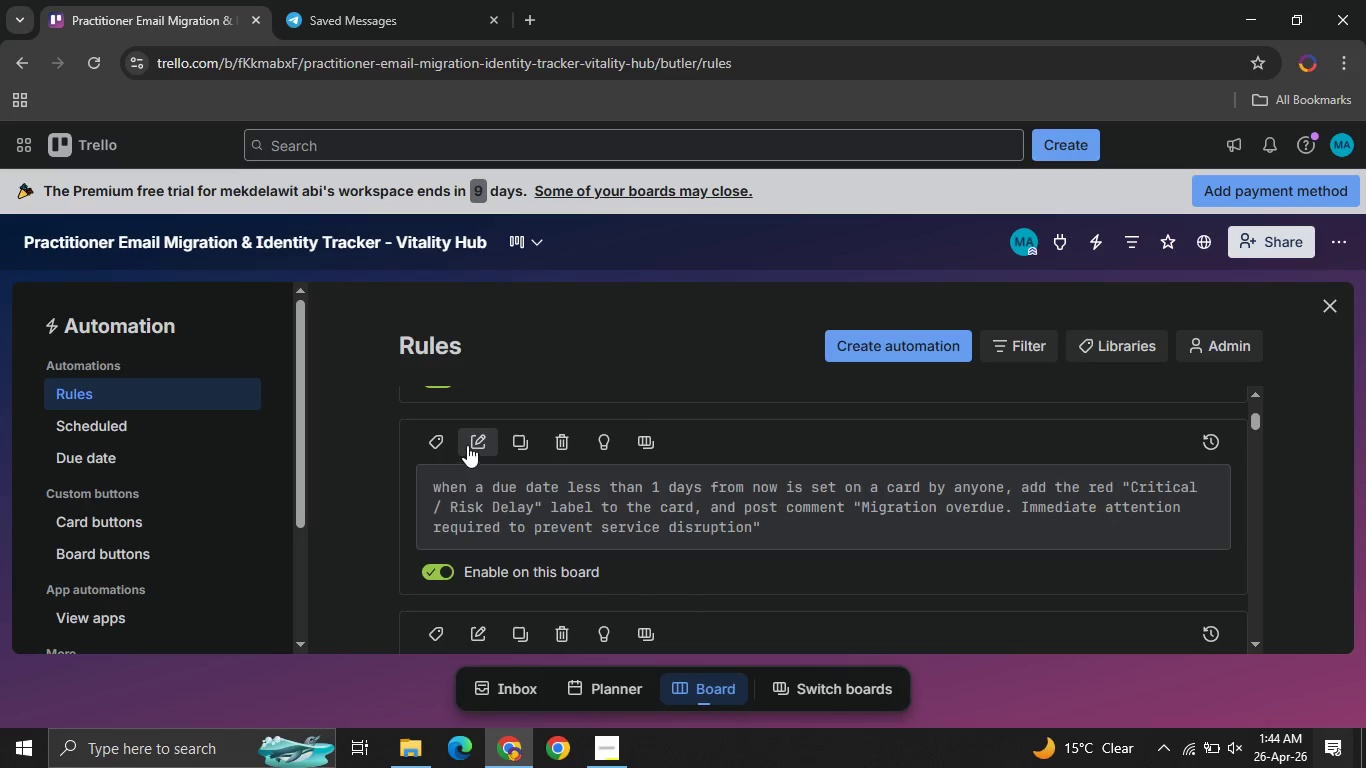 
left_click([467, 445])
 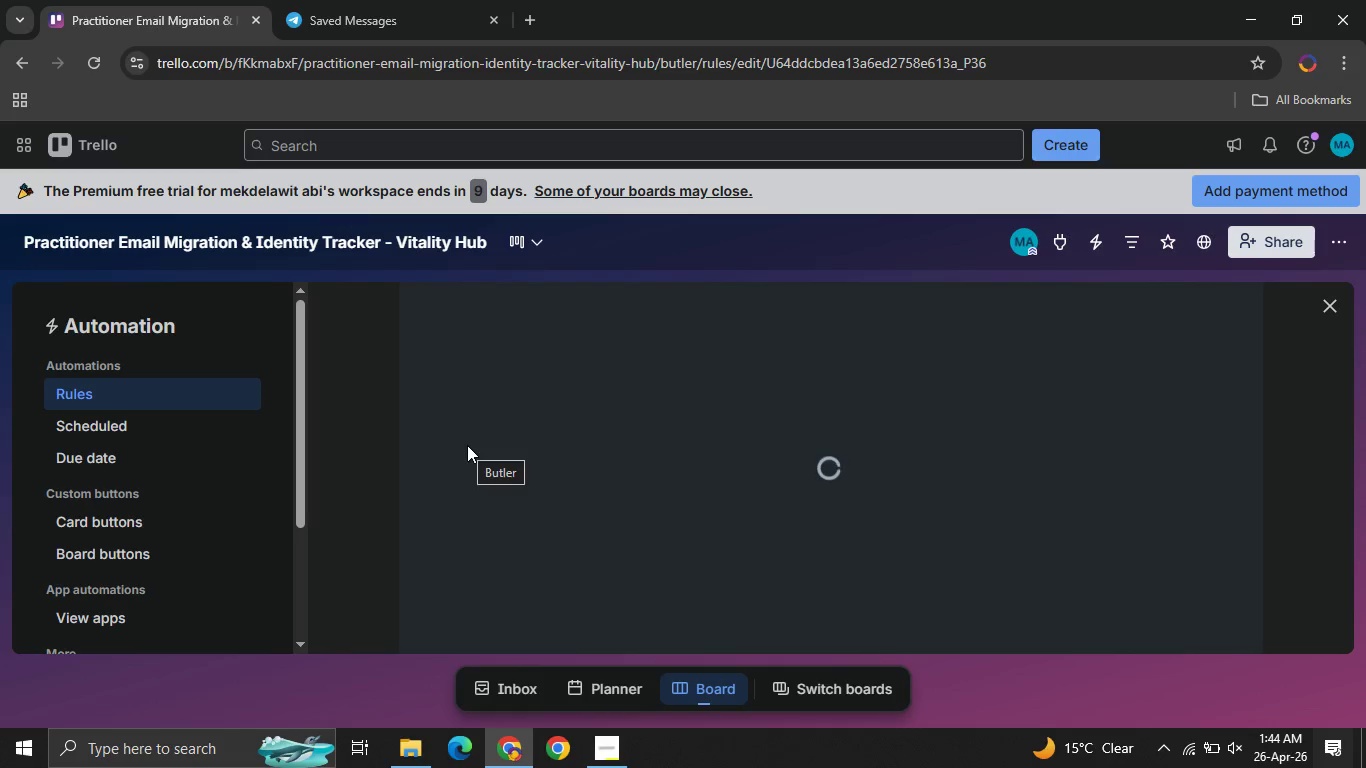 
mouse_move([687, 496])
 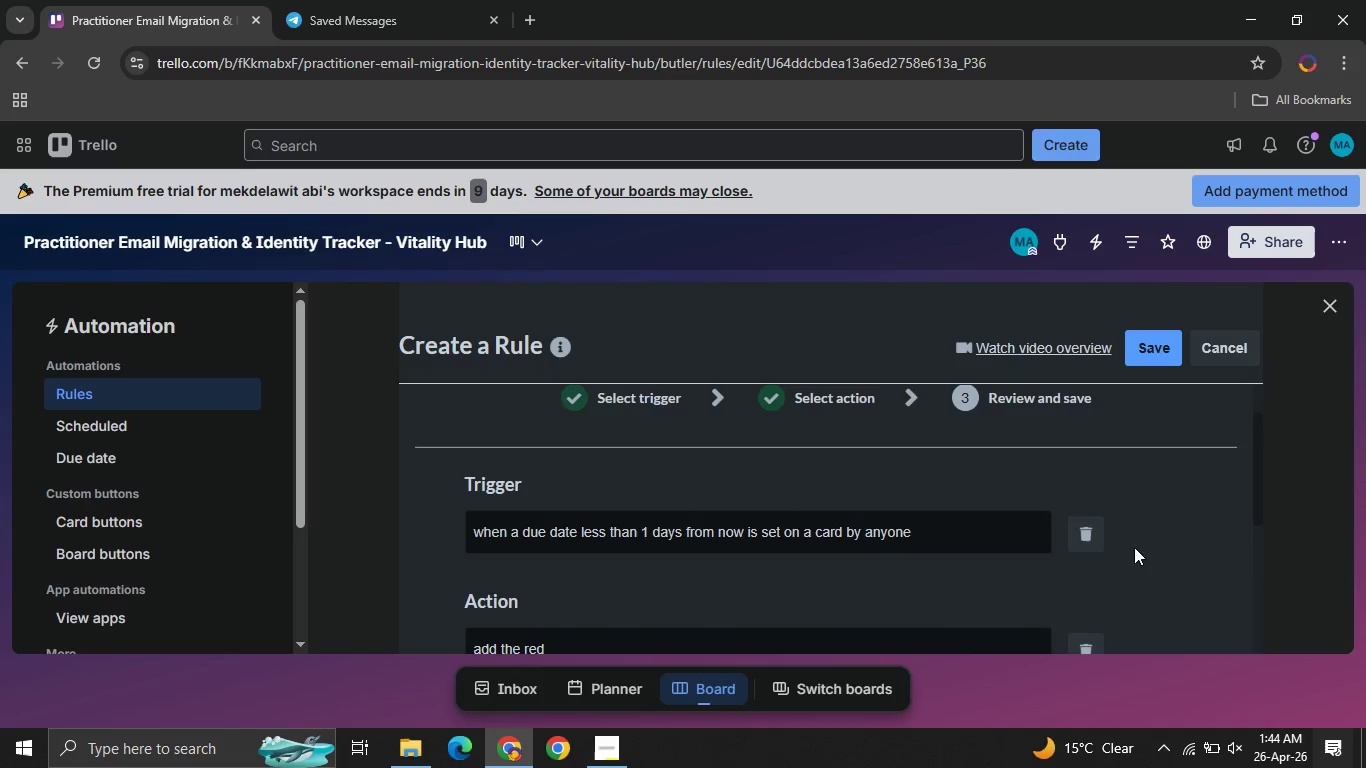 
left_click([1081, 534])
 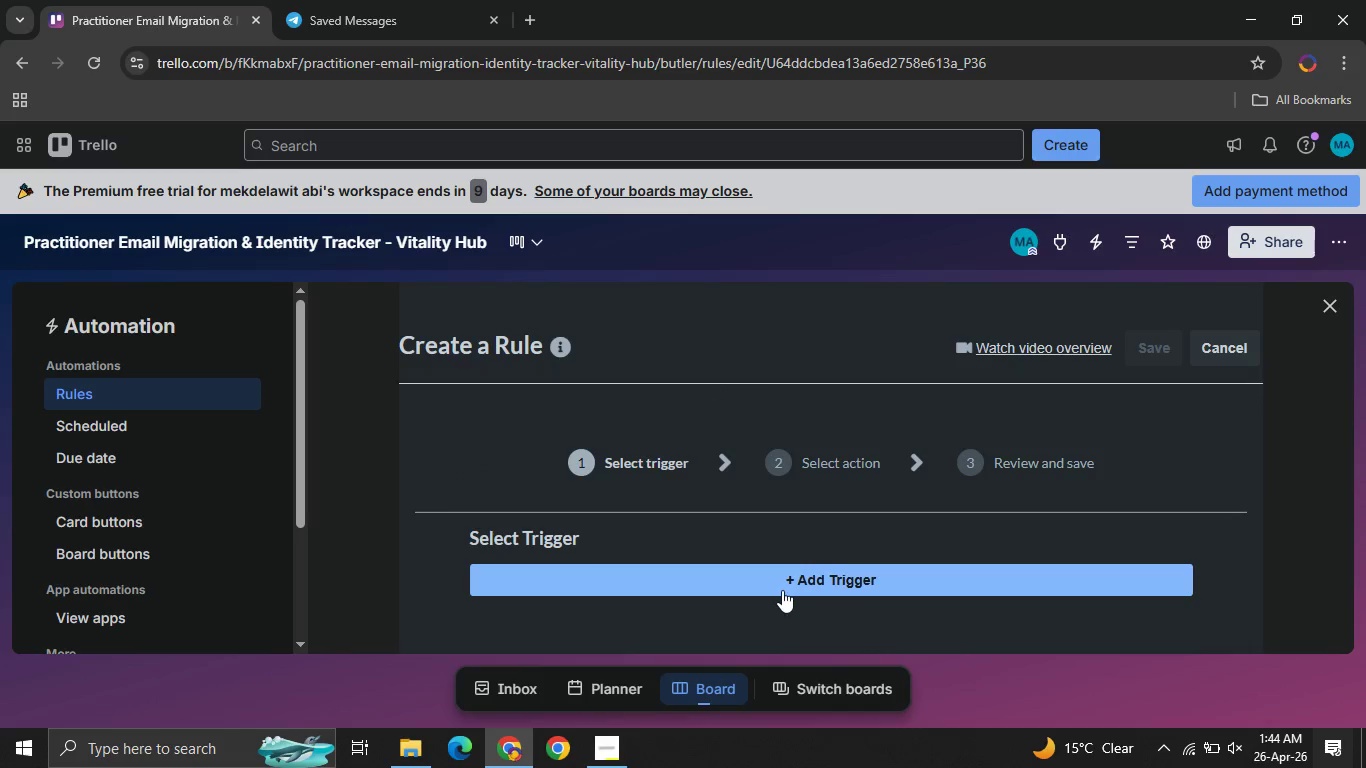 
left_click([772, 577])
 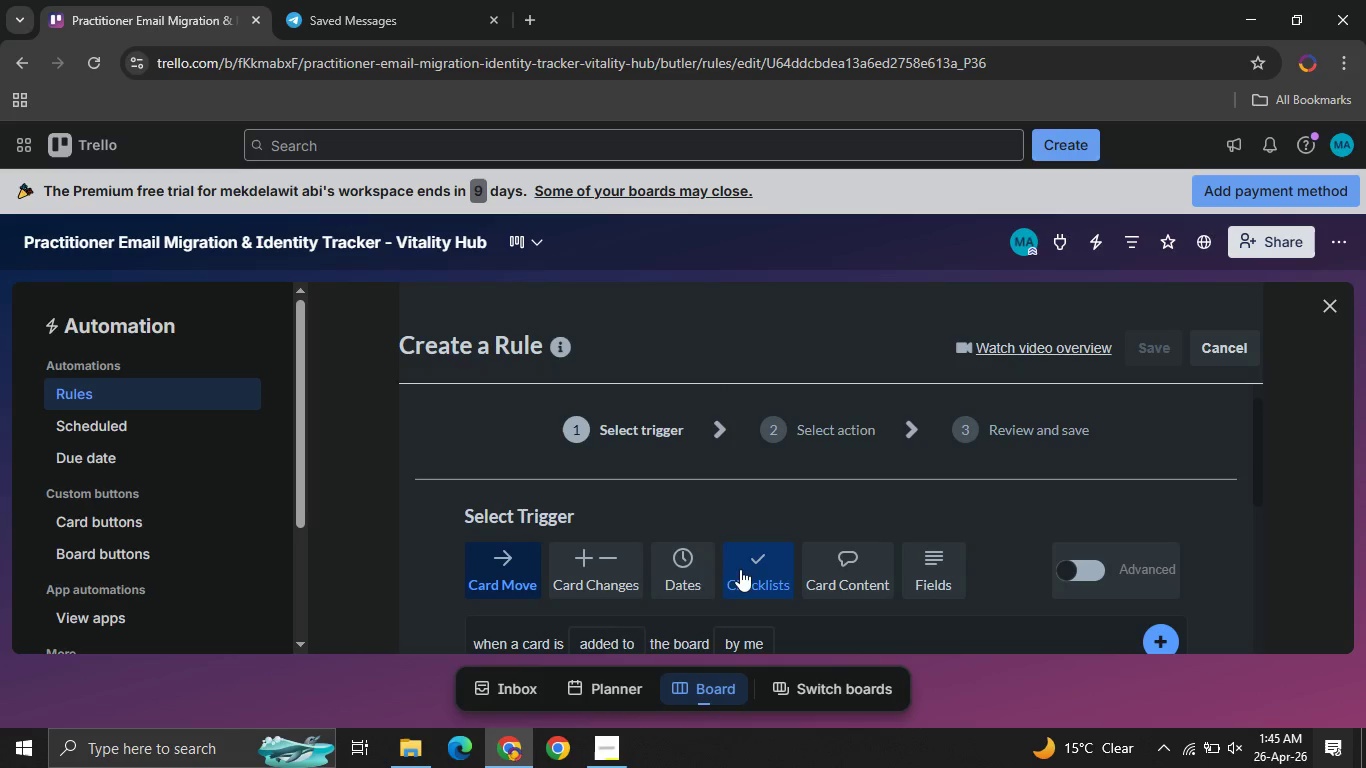 
left_click([702, 571])
 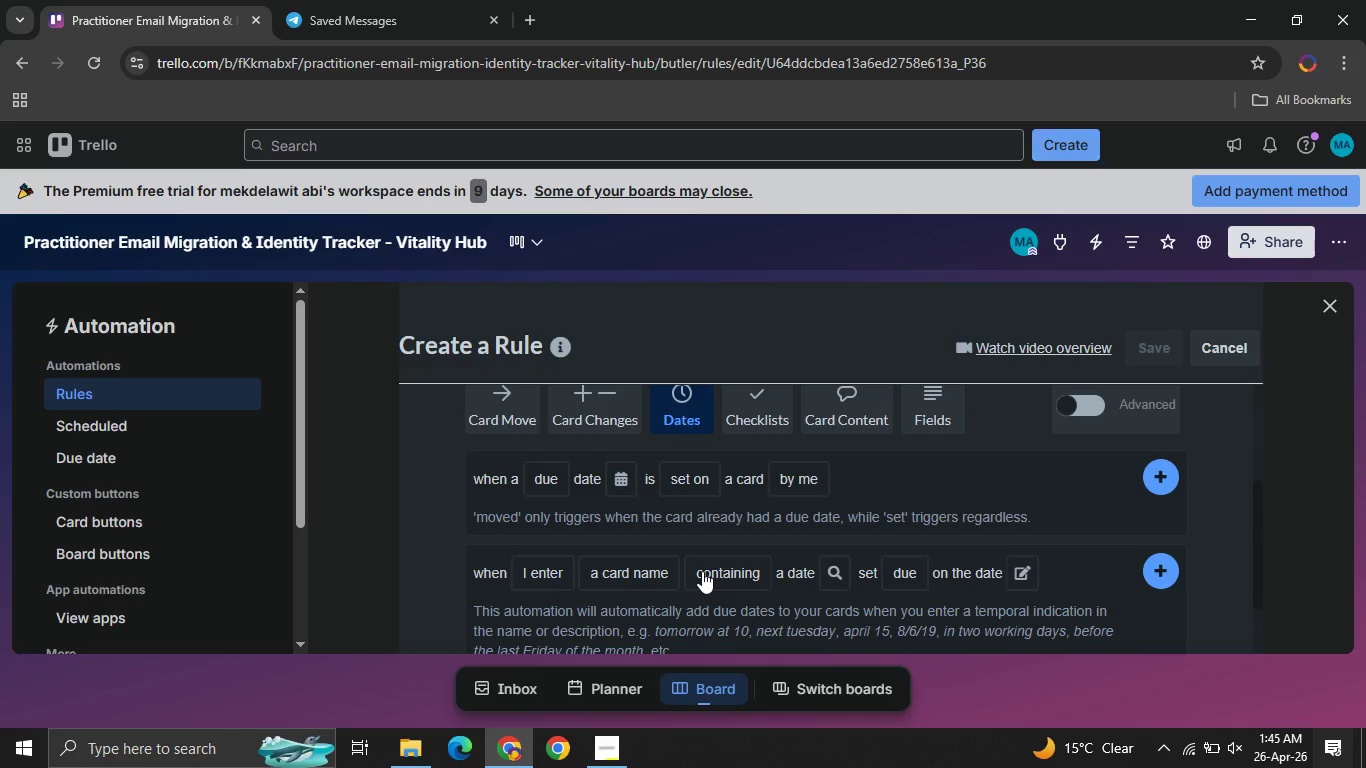 
mouse_move([598, 502])
 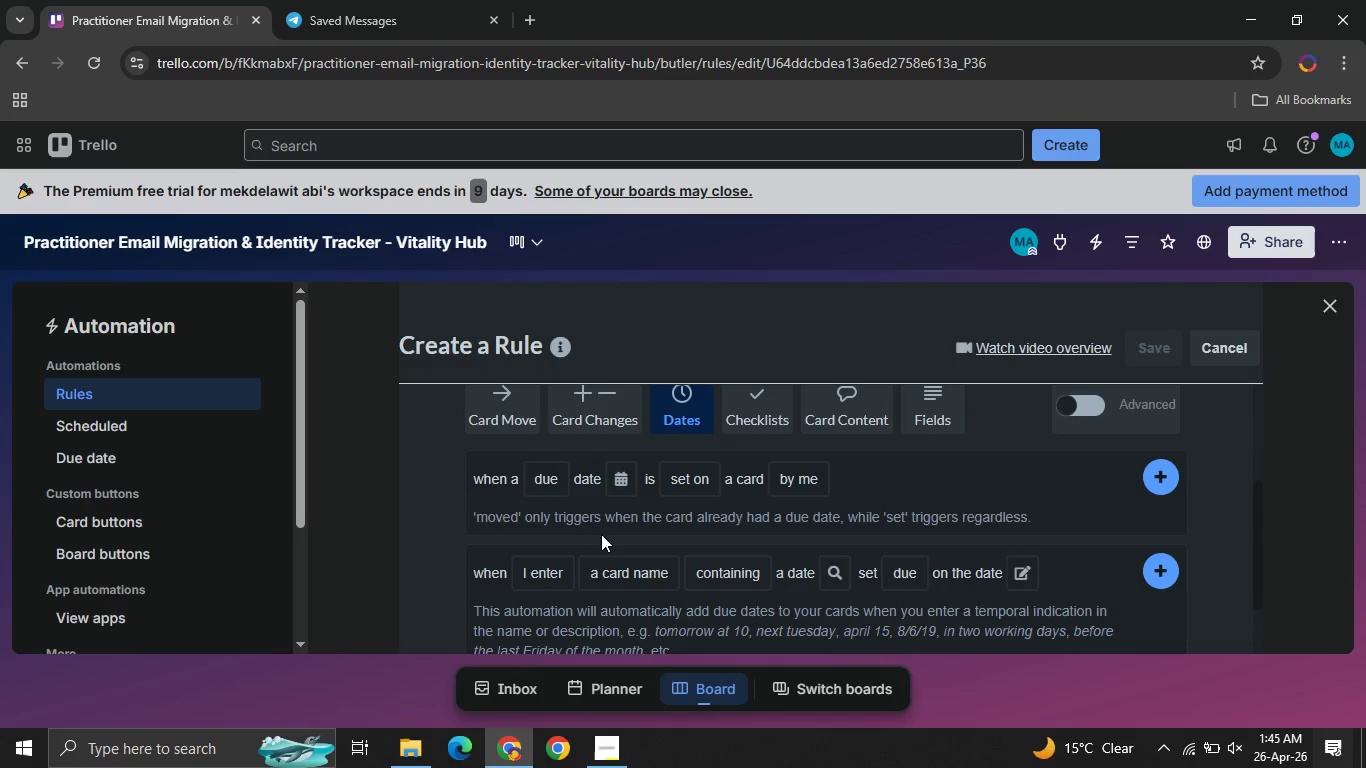 
mouse_move([594, 574])
 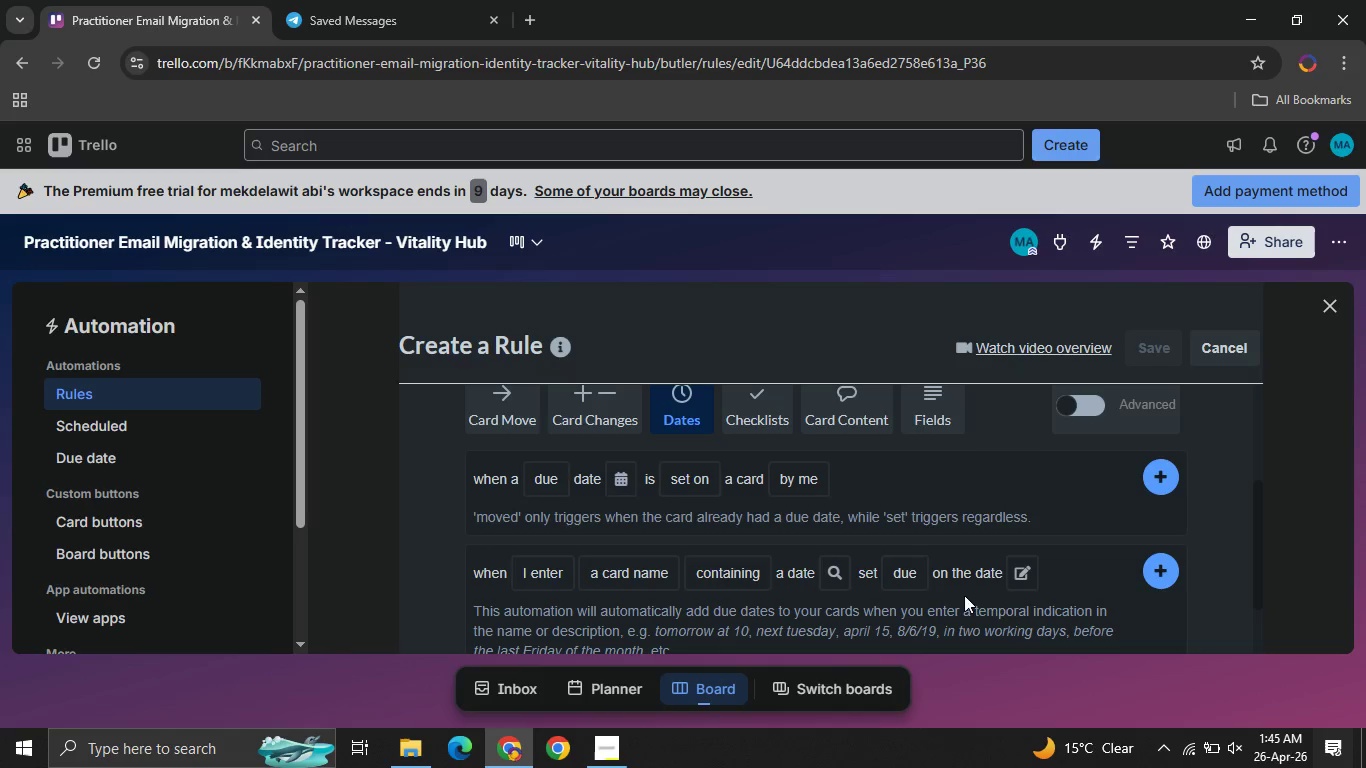 
wait(9.78)
 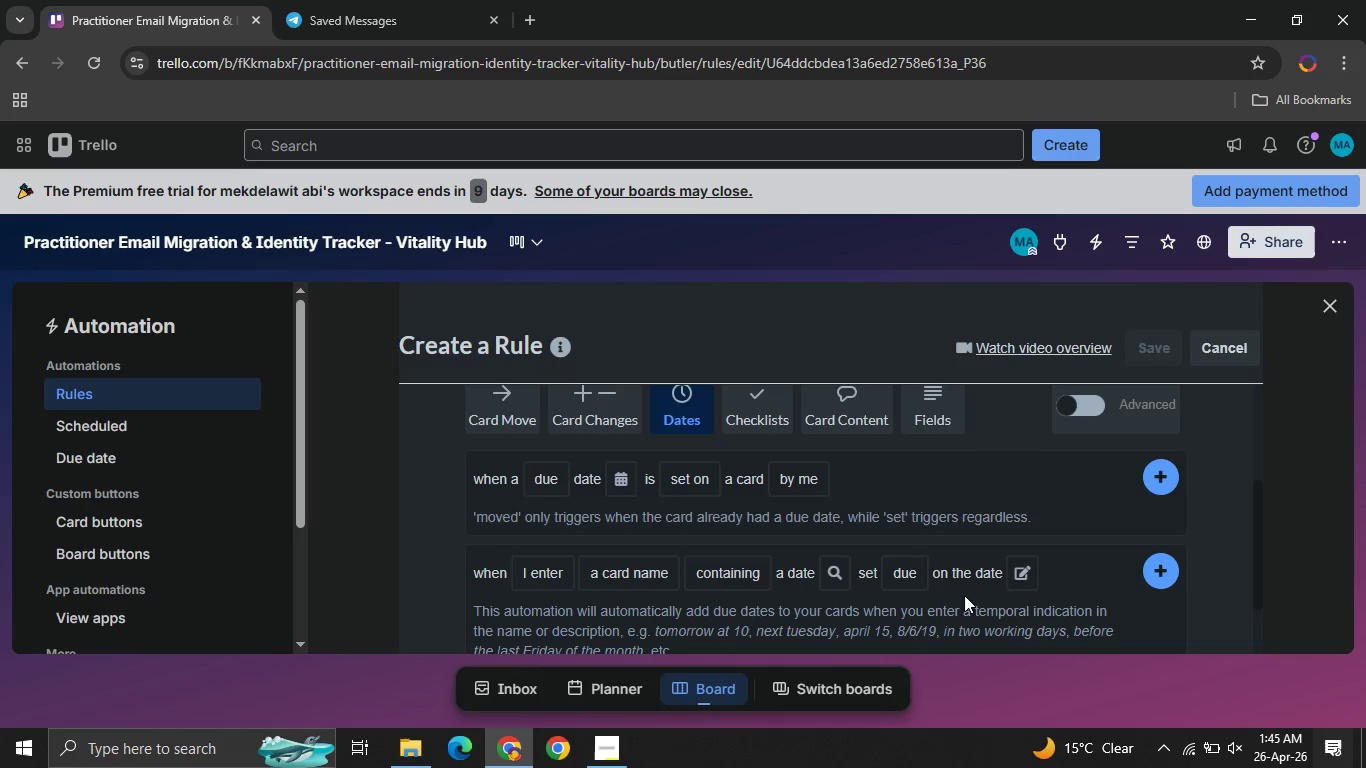 
mouse_move([585, 450])
 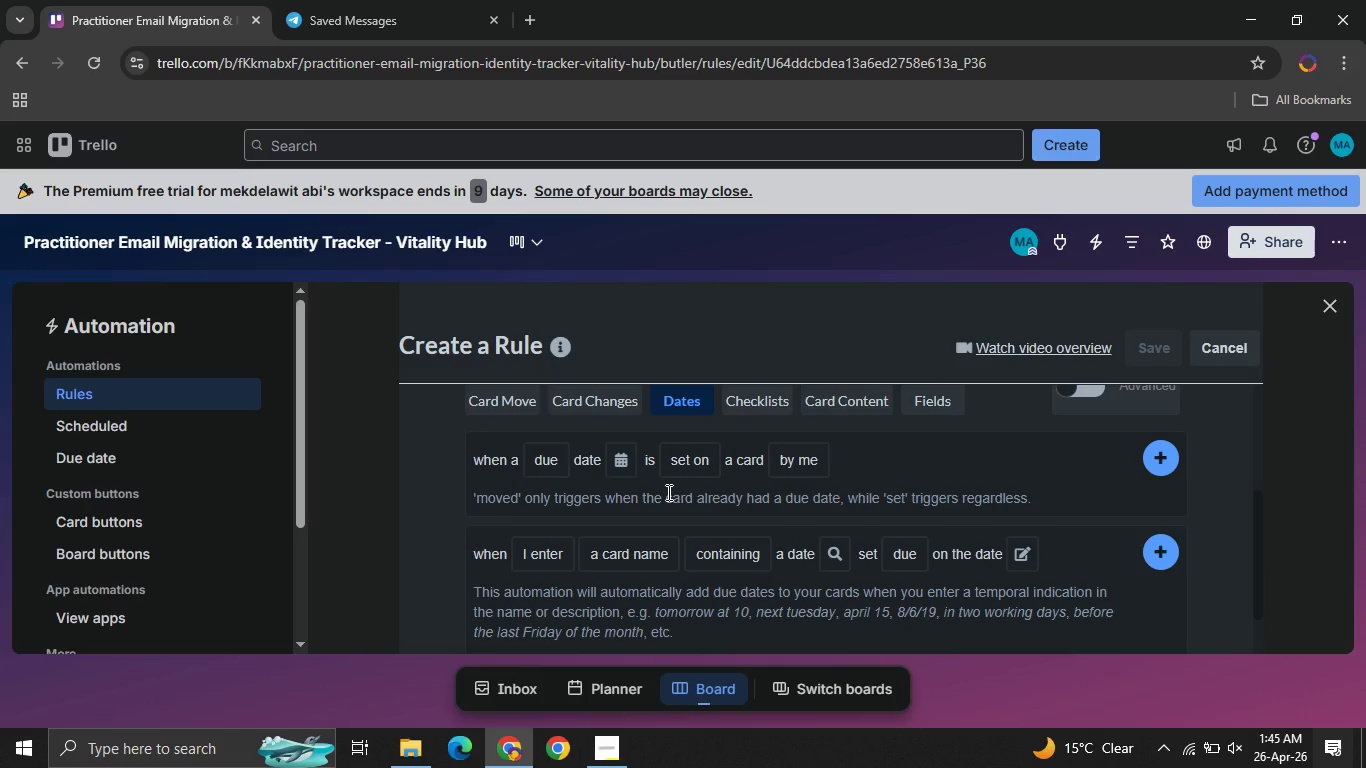 
wait(5.58)
 